 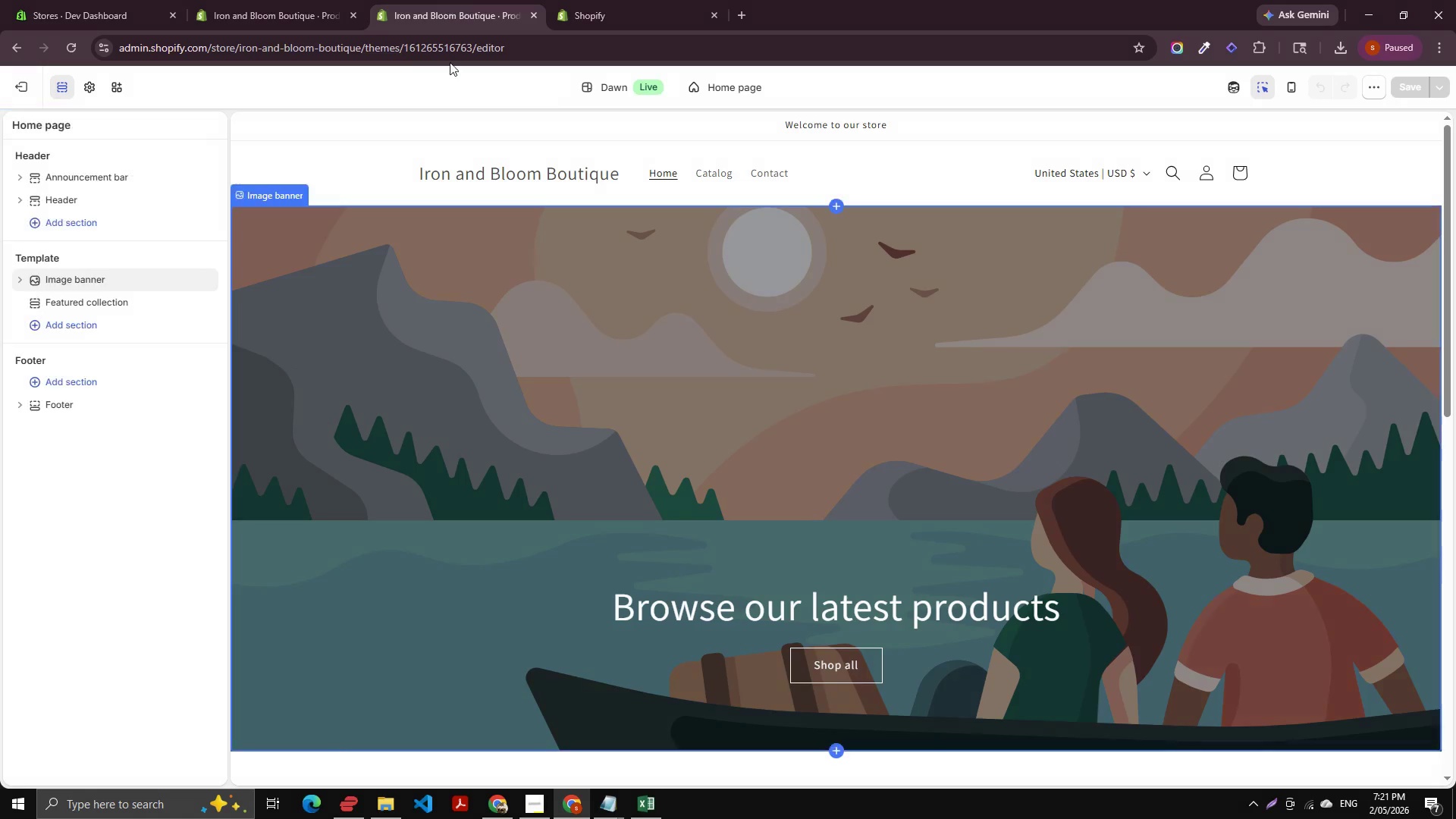 
left_click([275, 0])
 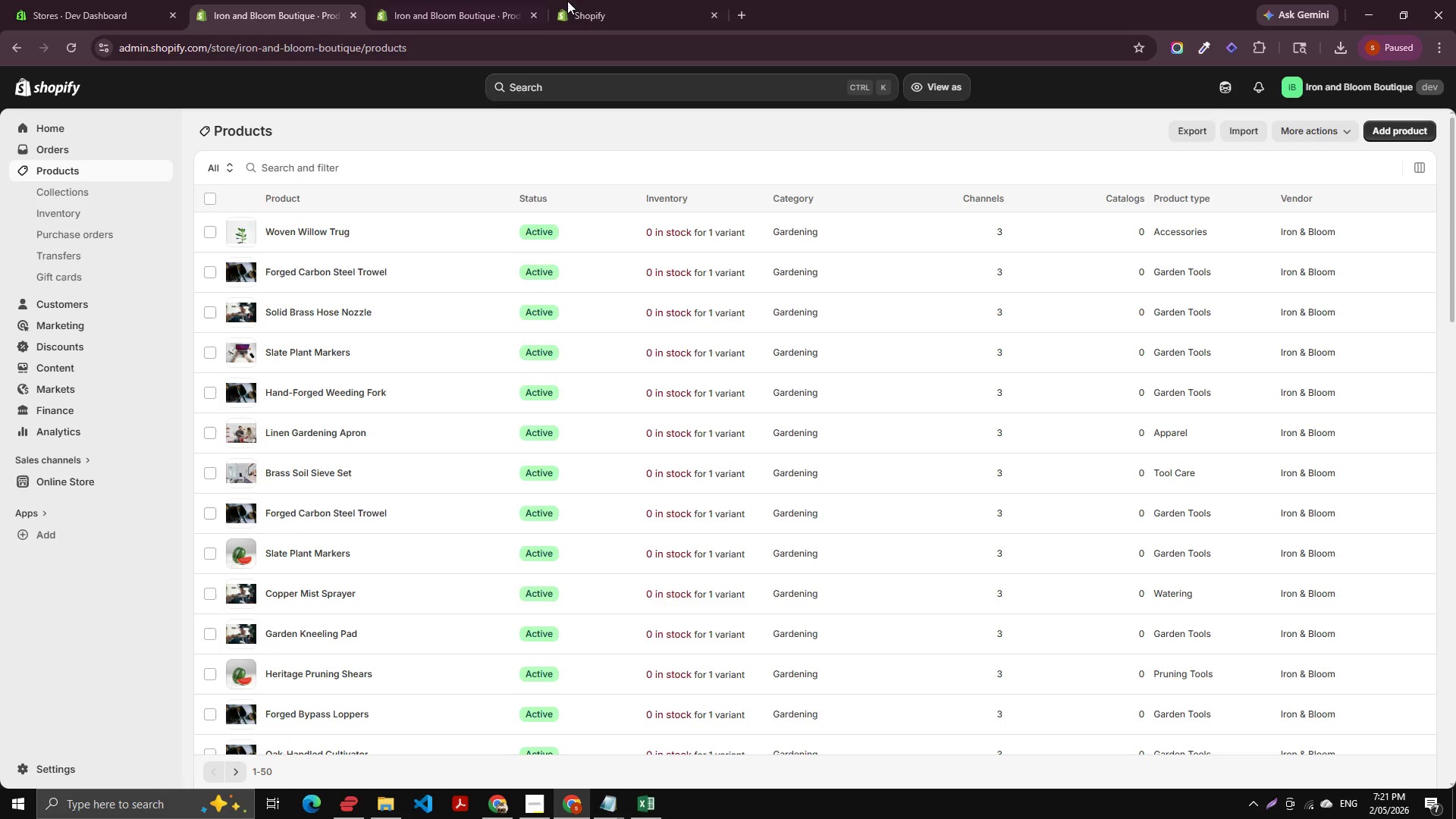 
left_click([575, 0])
 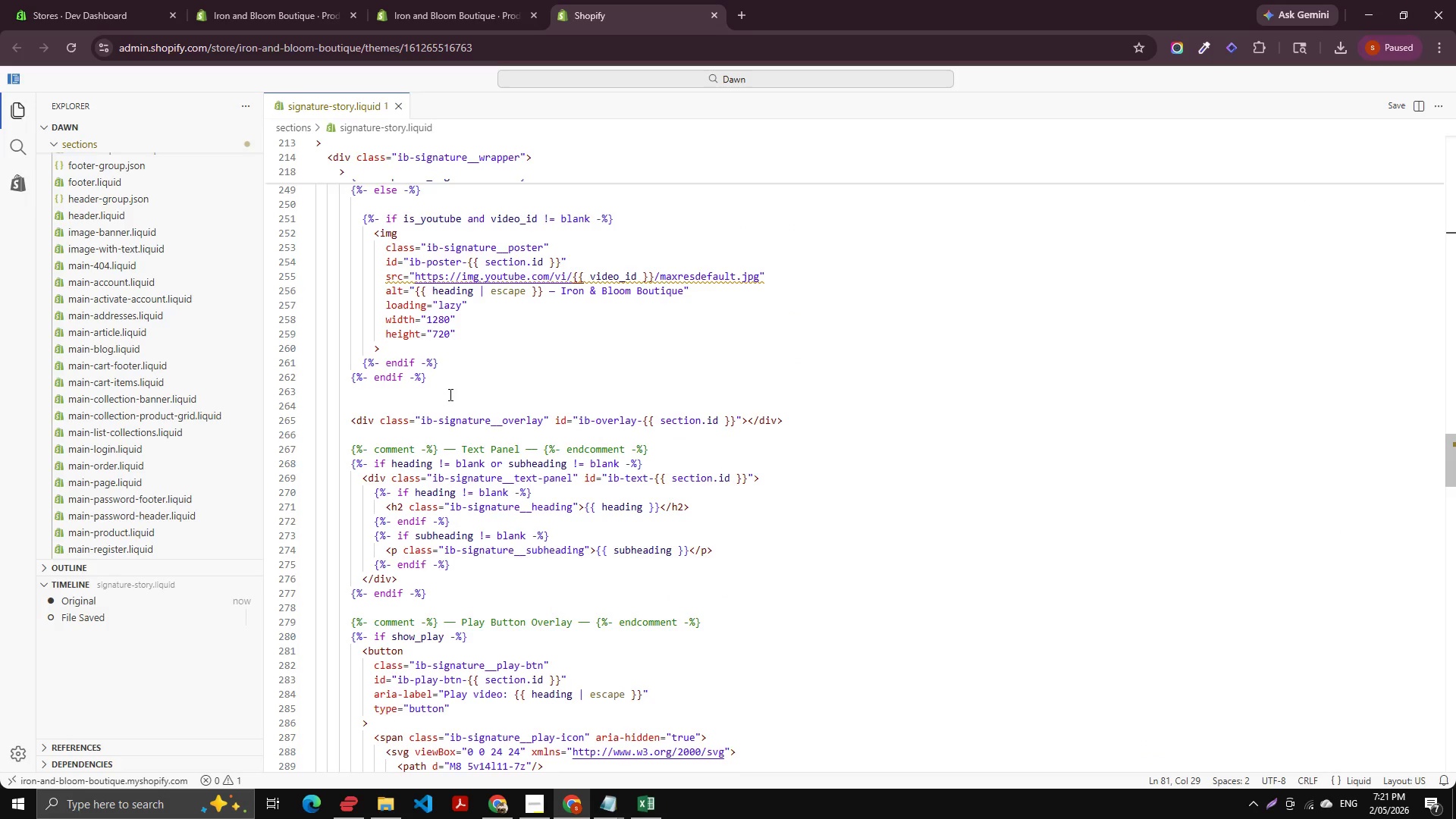 
scroll: coordinate [462, 384], scroll_direction: down, amount: 10.0
 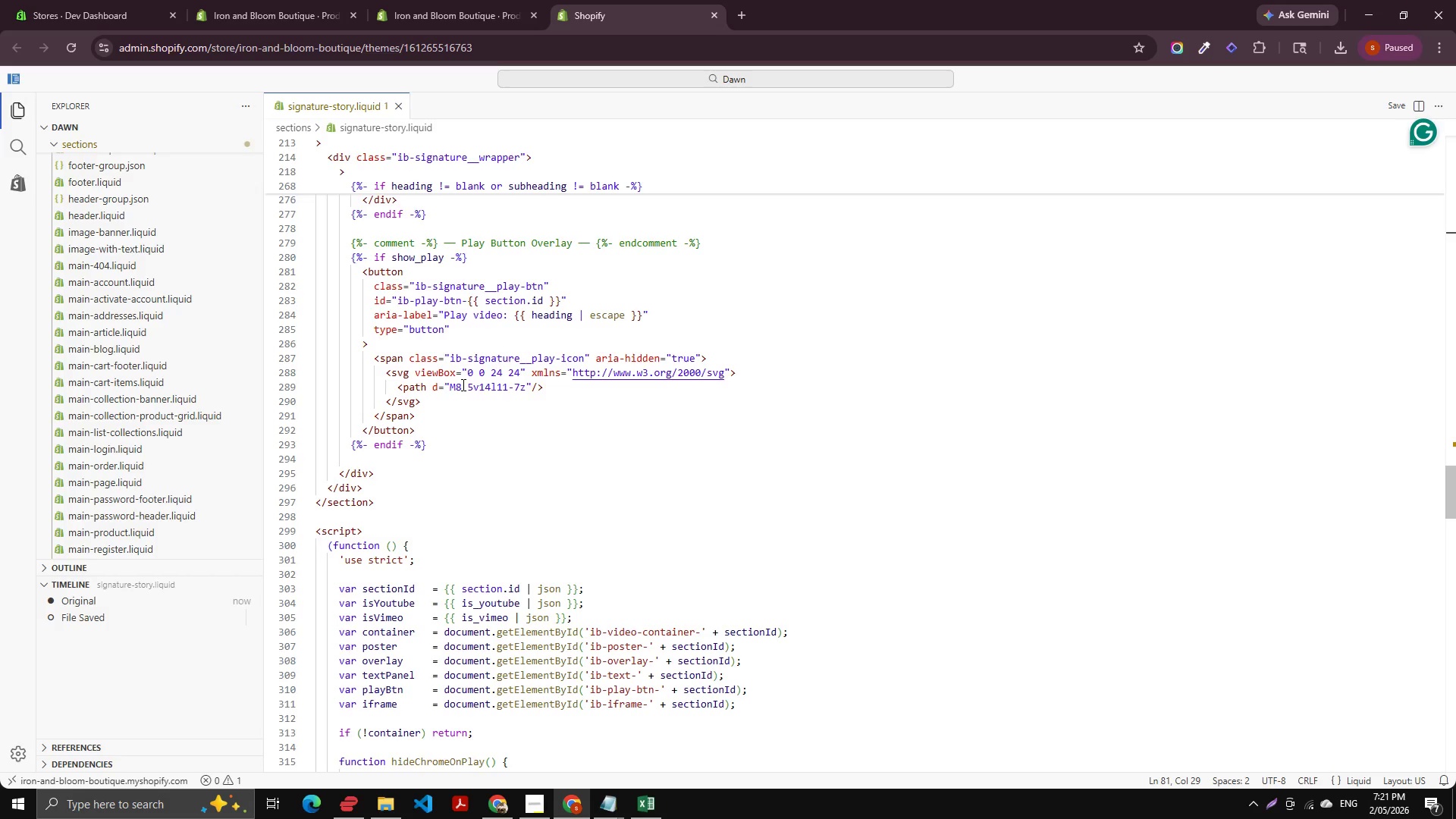 
wait(26.16)
 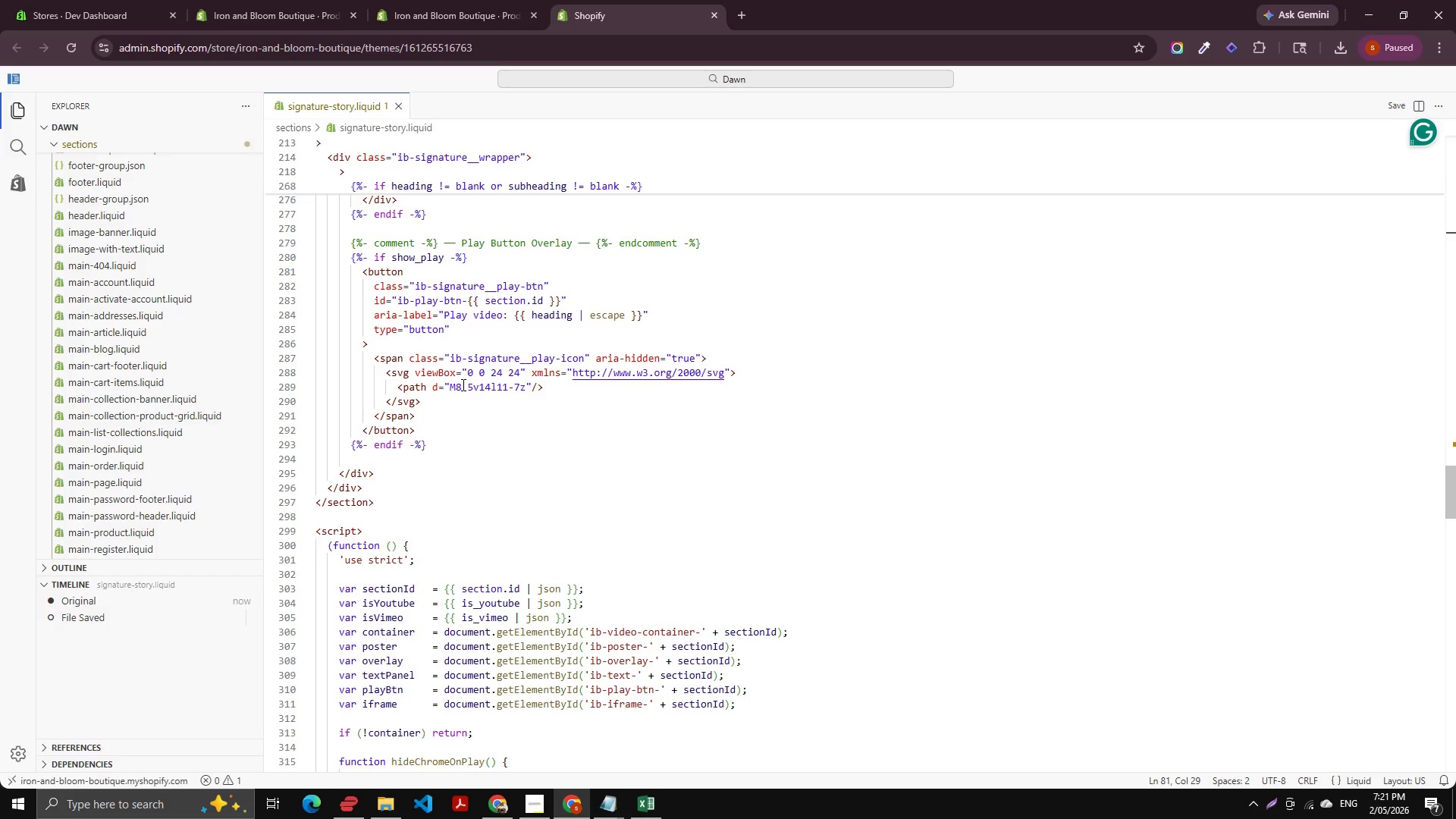 
scroll: coordinate [551, 344], scroll_direction: up, amount: 7.0
 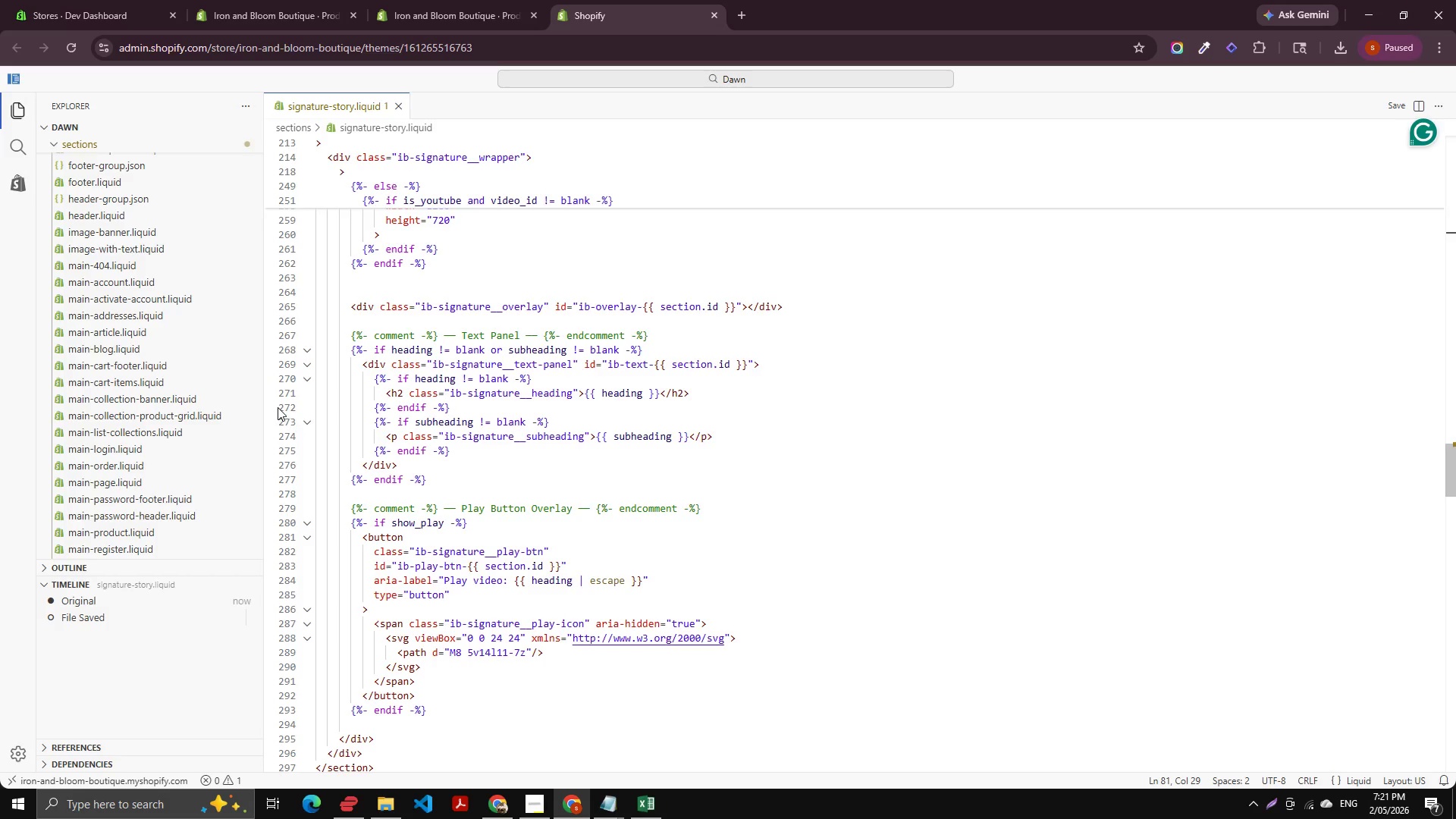 
scroll: coordinate [536, 364], scroll_direction: down, amount: 3.0
 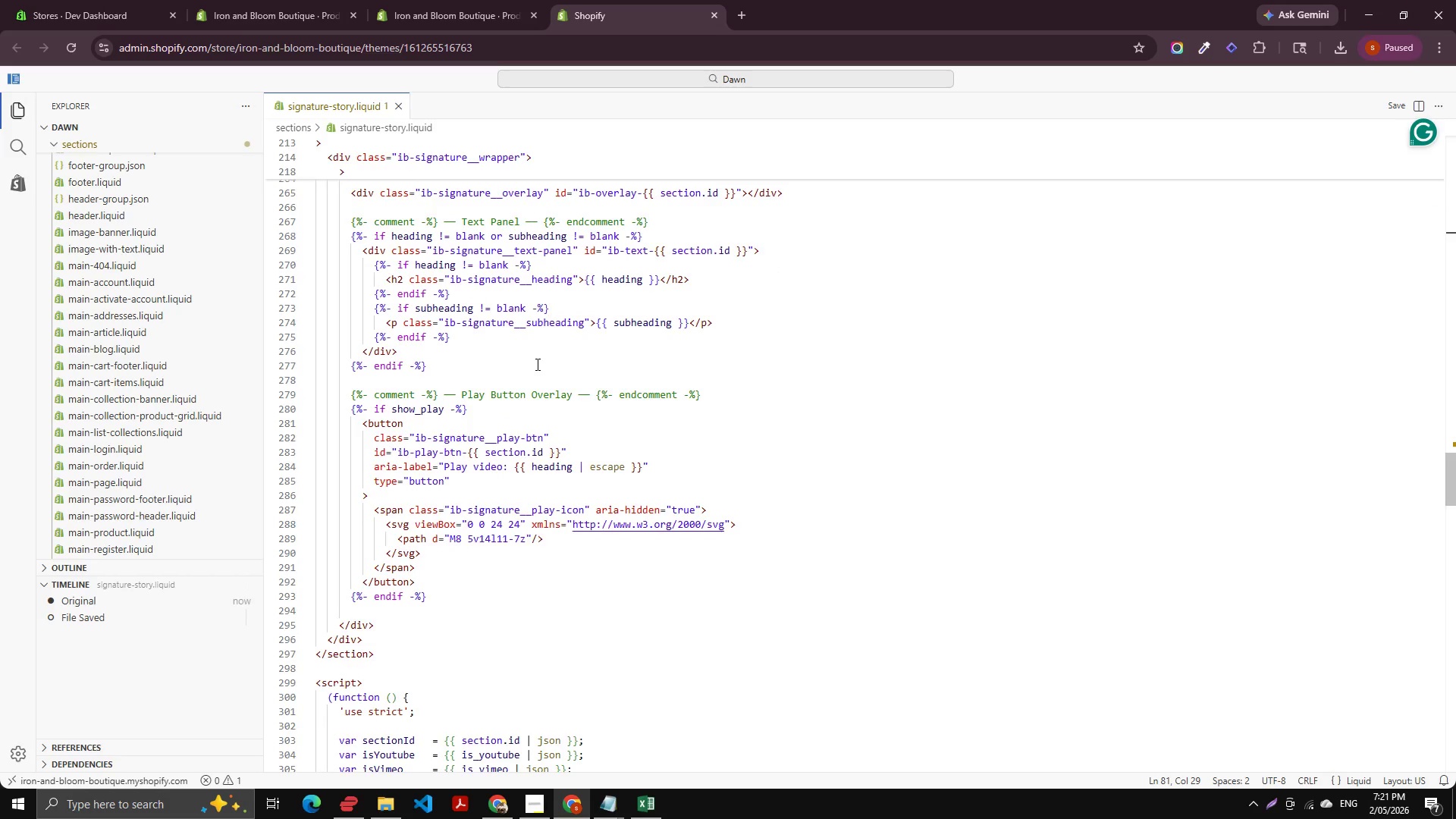 
scroll: coordinate [535, 359], scroll_direction: up, amount: 8.0
 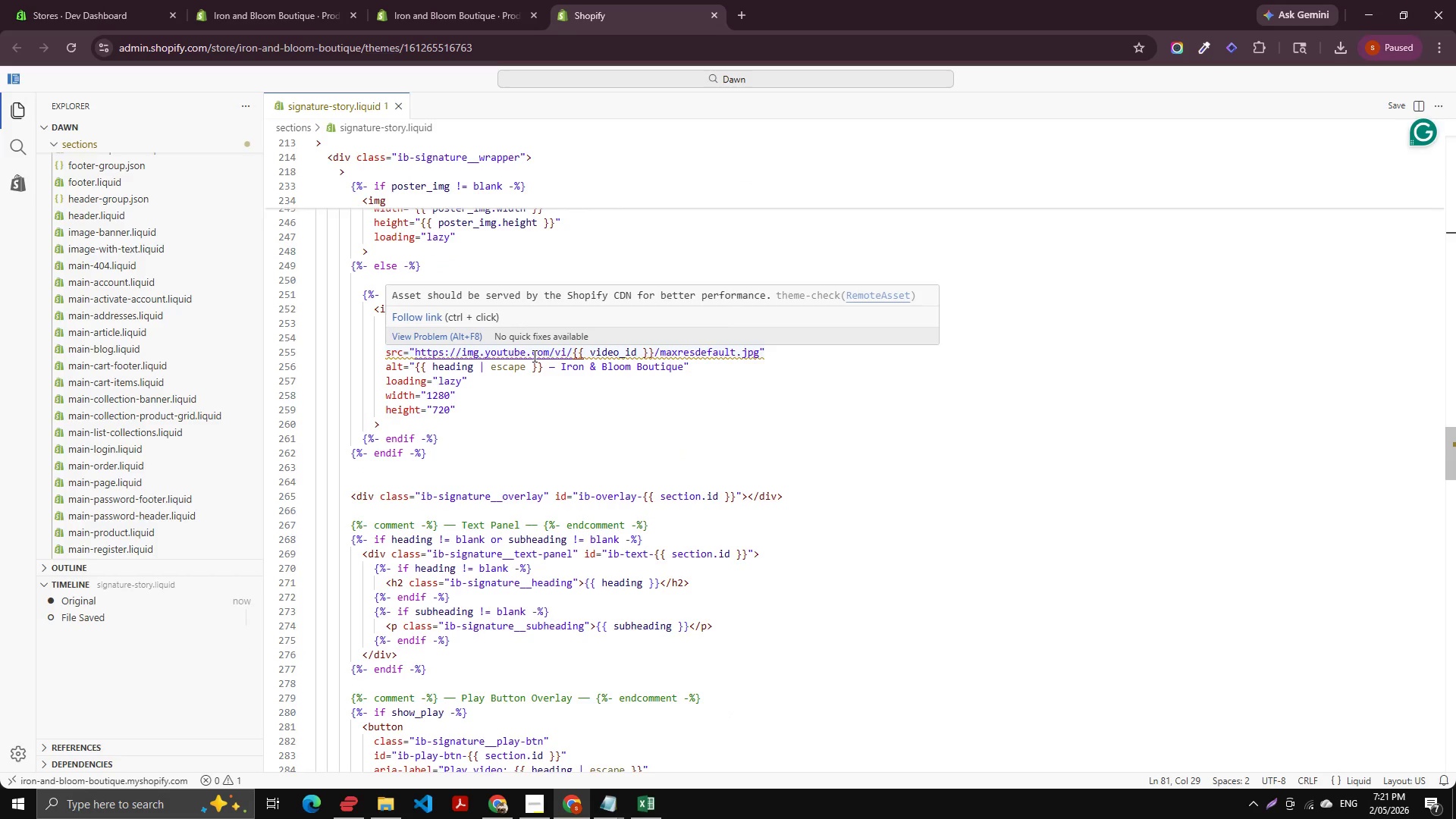 
wait(7.44)
 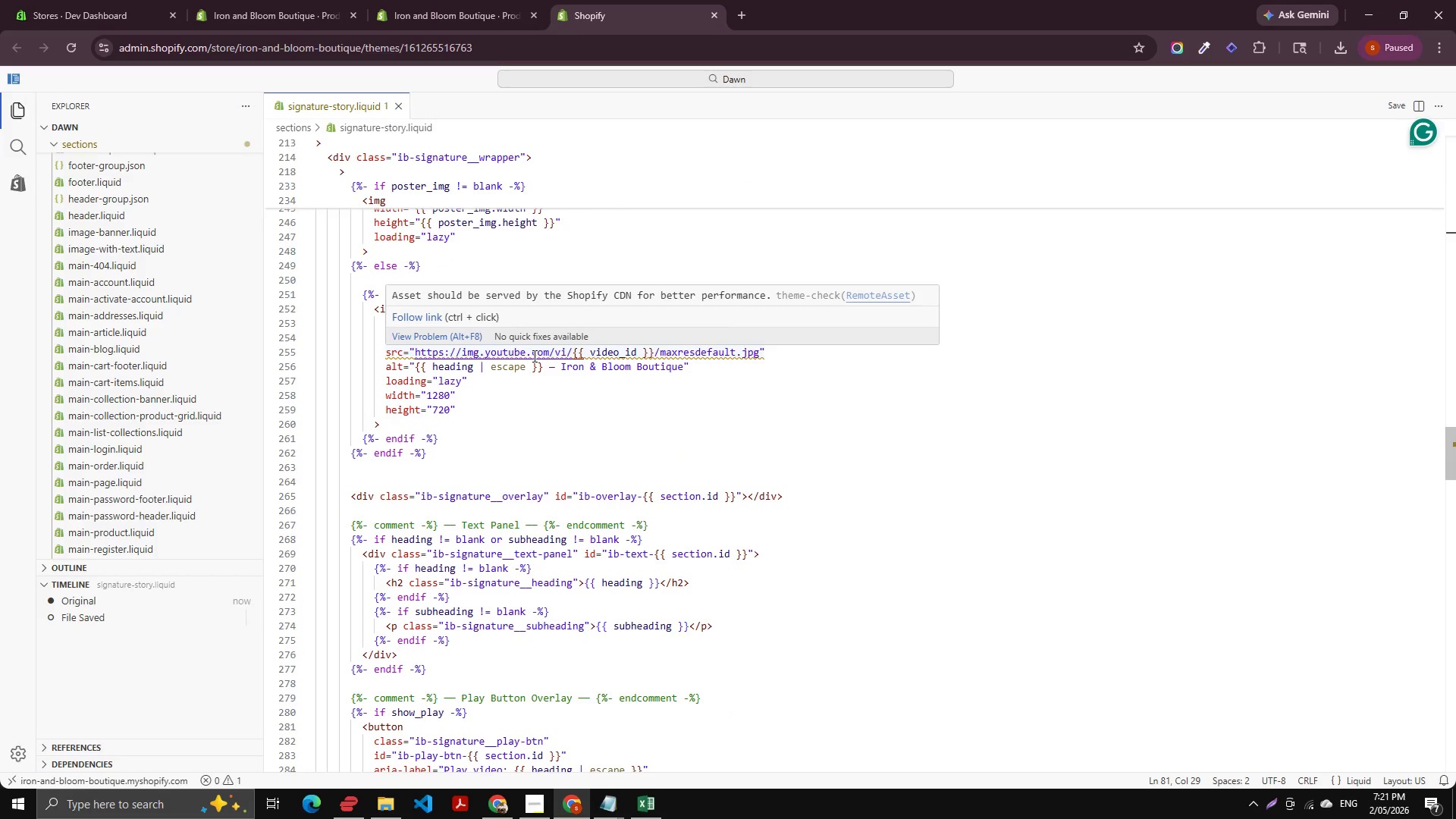 
scroll: coordinate [466, 441], scroll_direction: up, amount: 6.0
 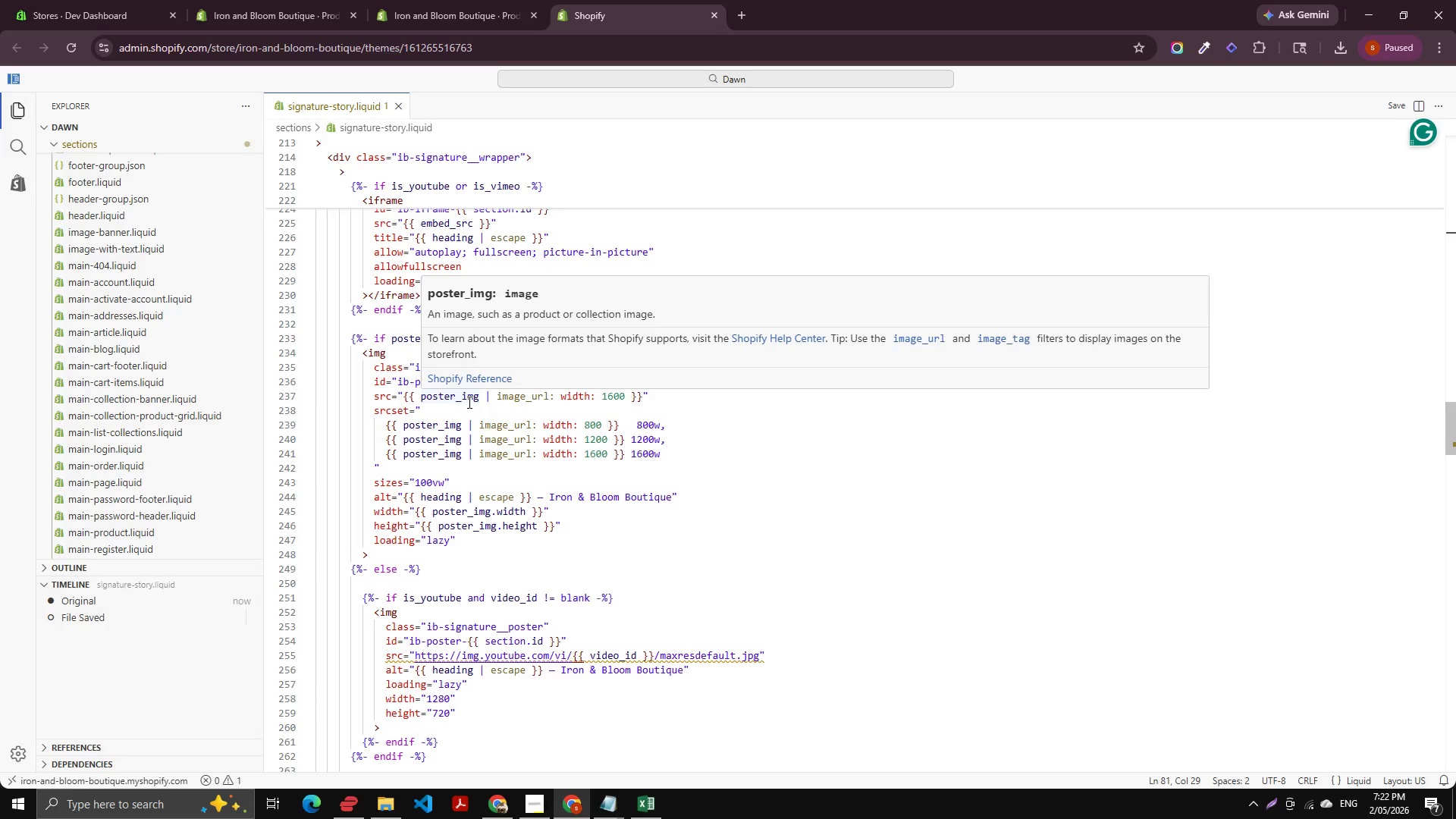 
wait(6.69)
 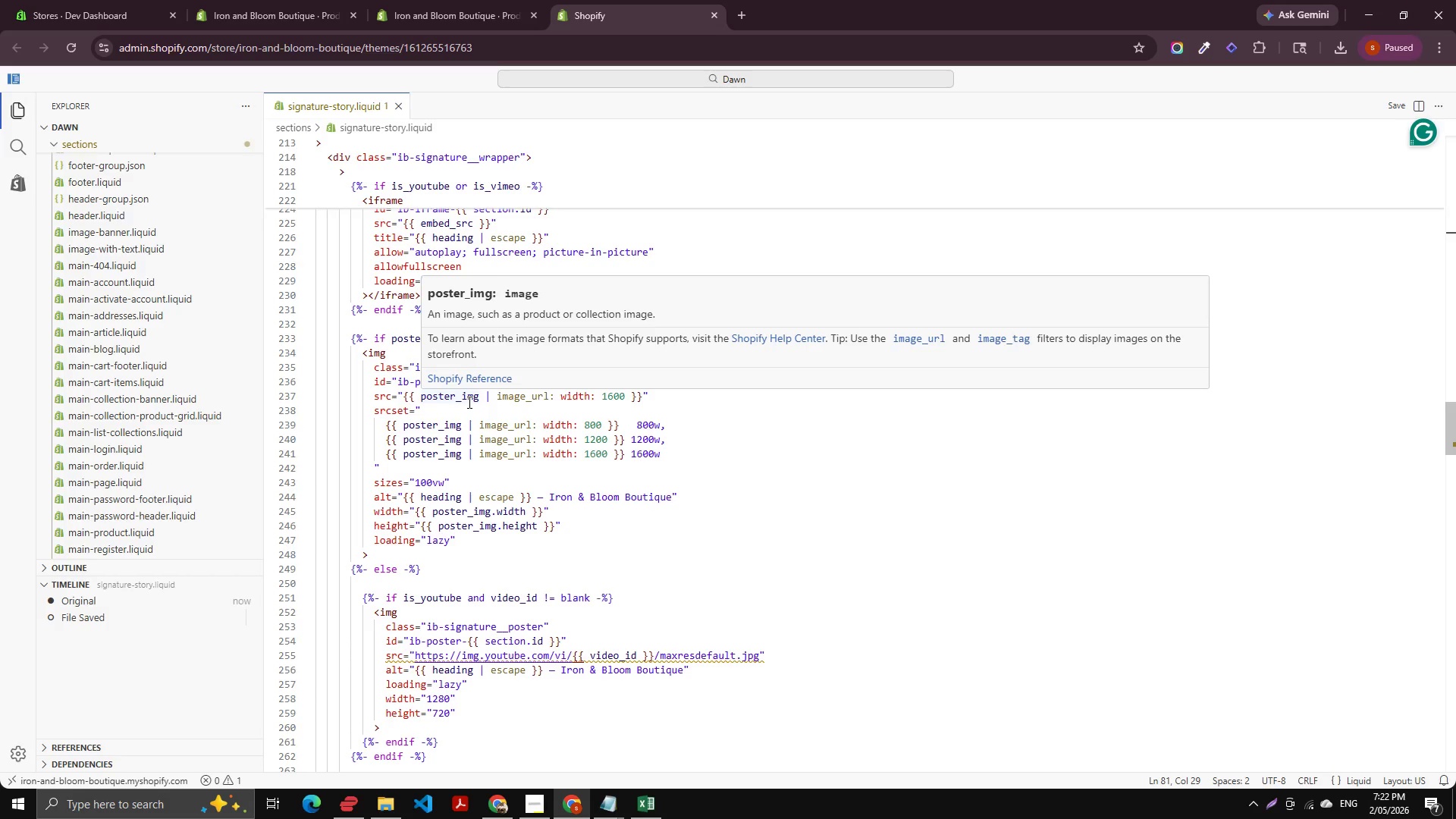 
scroll: coordinate [522, 503], scroll_direction: down, amount: 9.0
 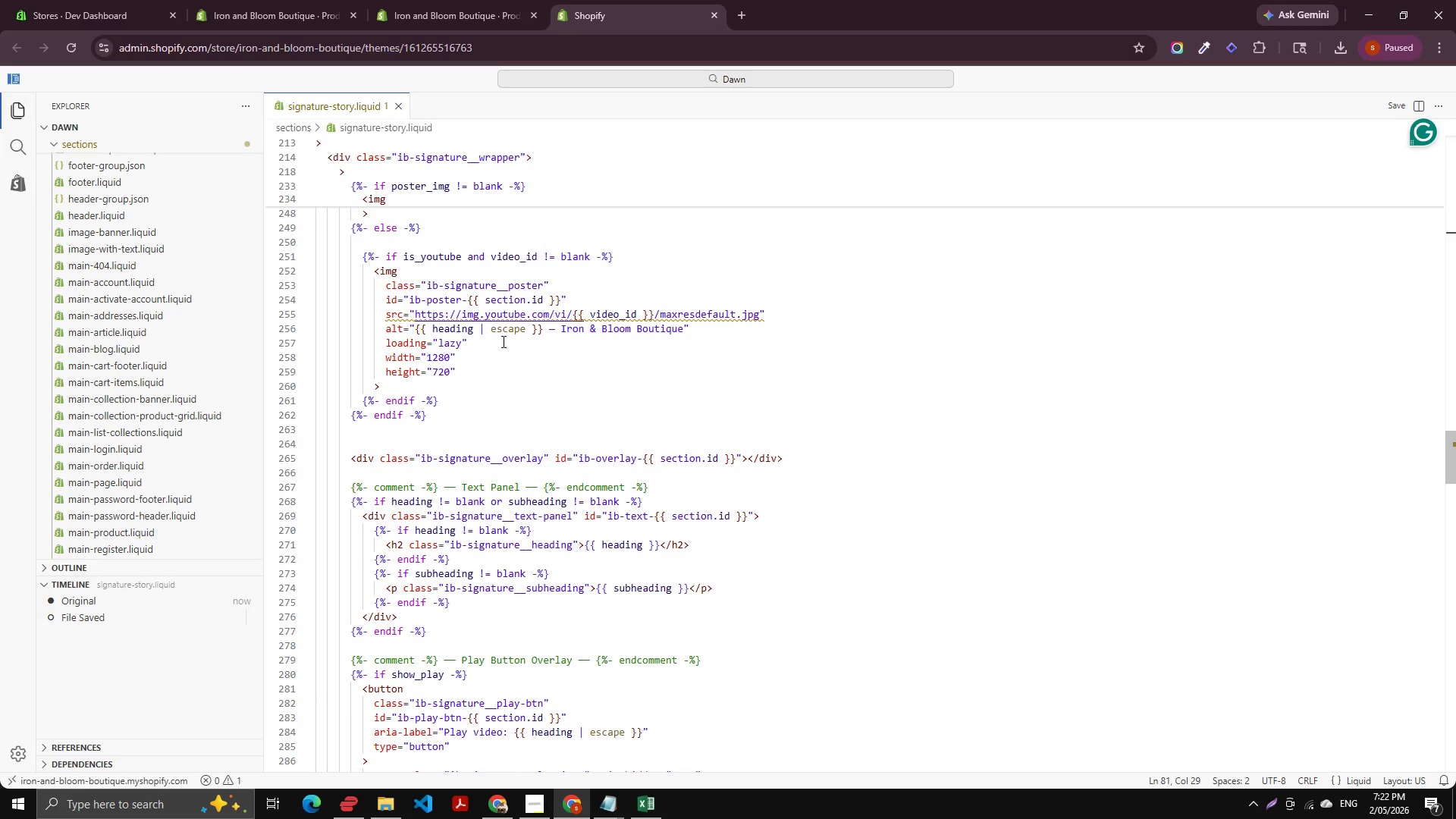 
scroll: coordinate [498, 344], scroll_direction: up, amount: 5.0
 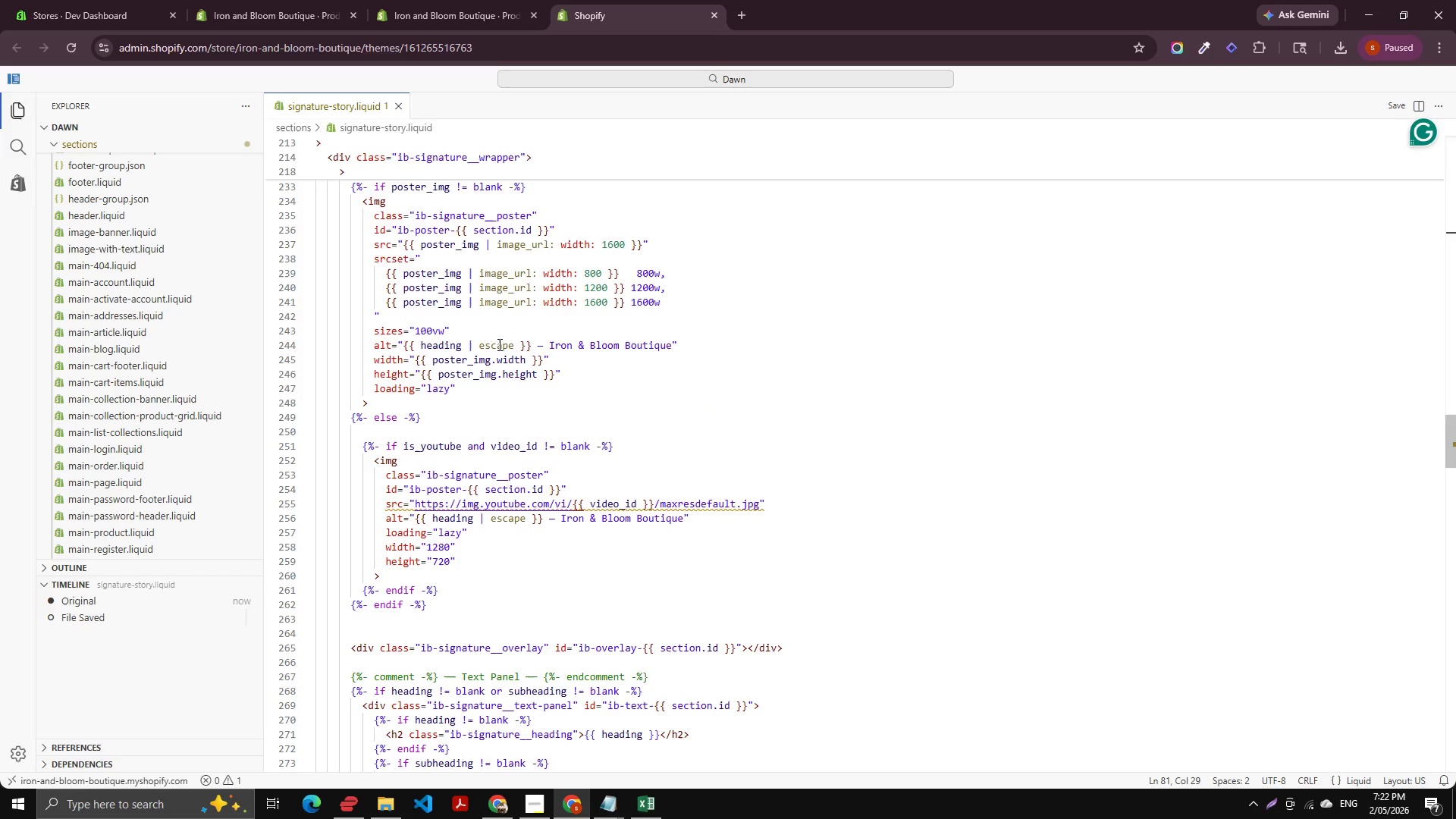 
scroll: coordinate [498, 344], scroll_direction: down, amount: 17.0
 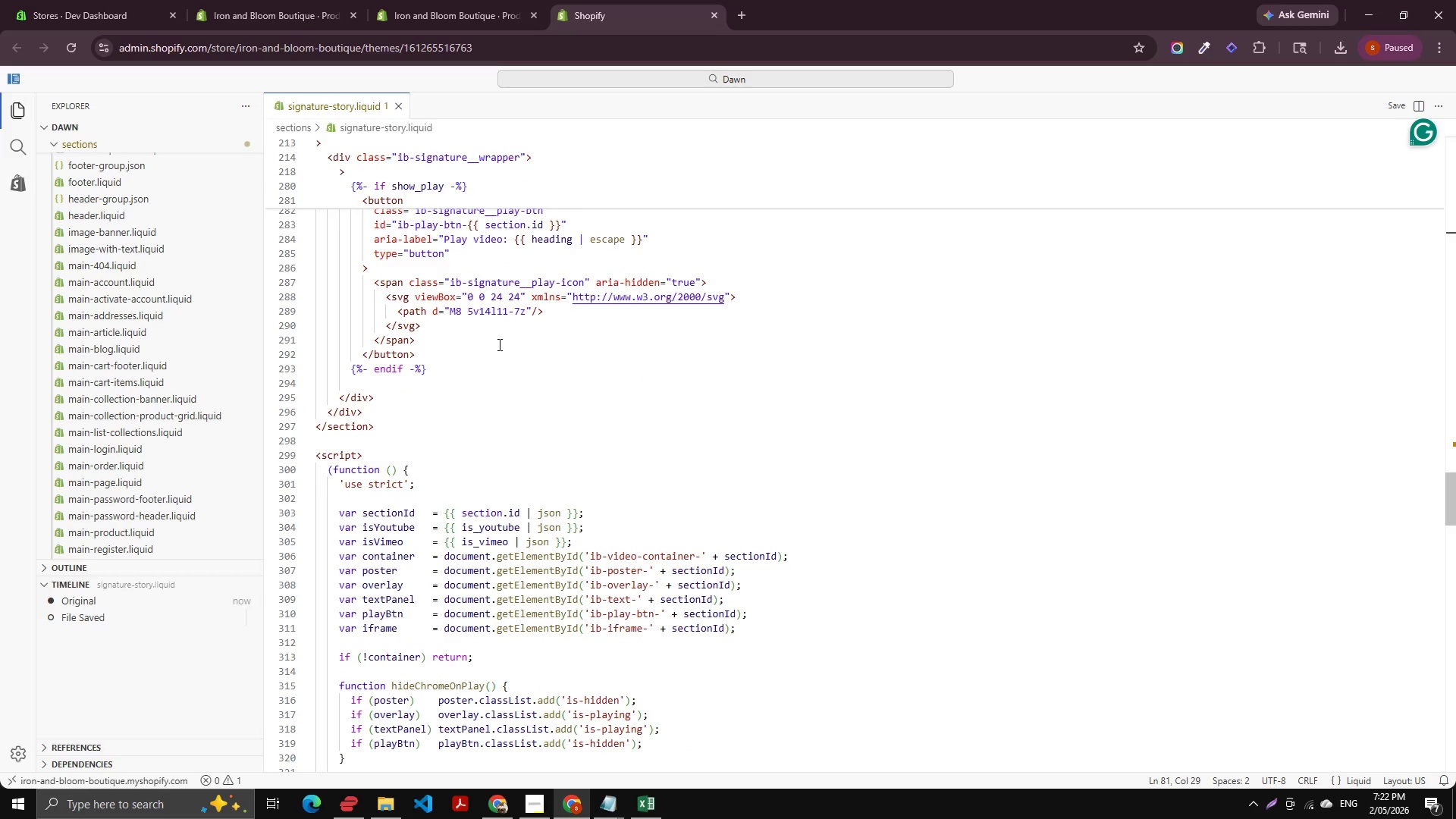 
scroll: coordinate [498, 344], scroll_direction: down, amount: 4.0
 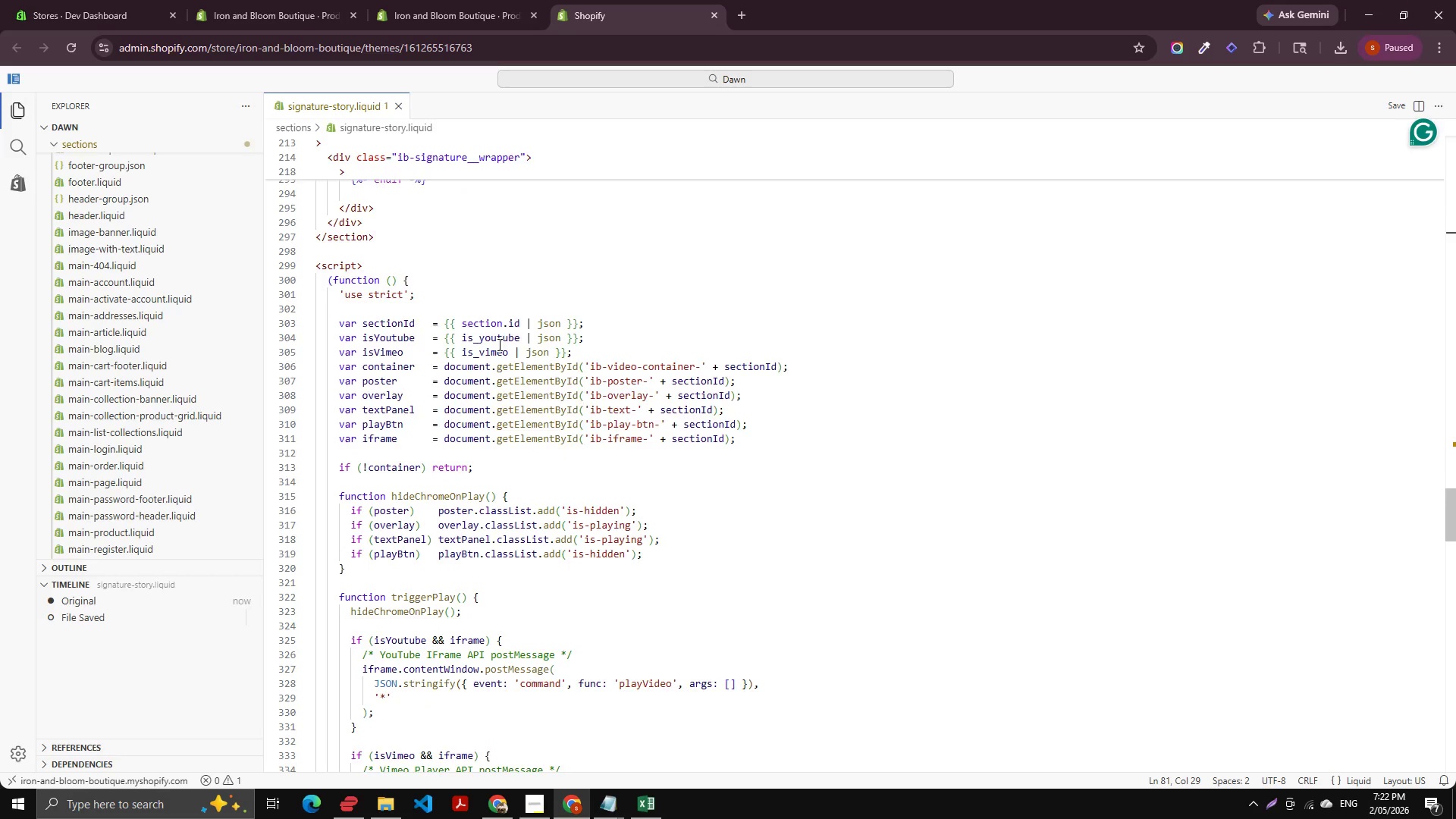 
scroll: coordinate [628, 336], scroll_direction: up, amount: 13.0
 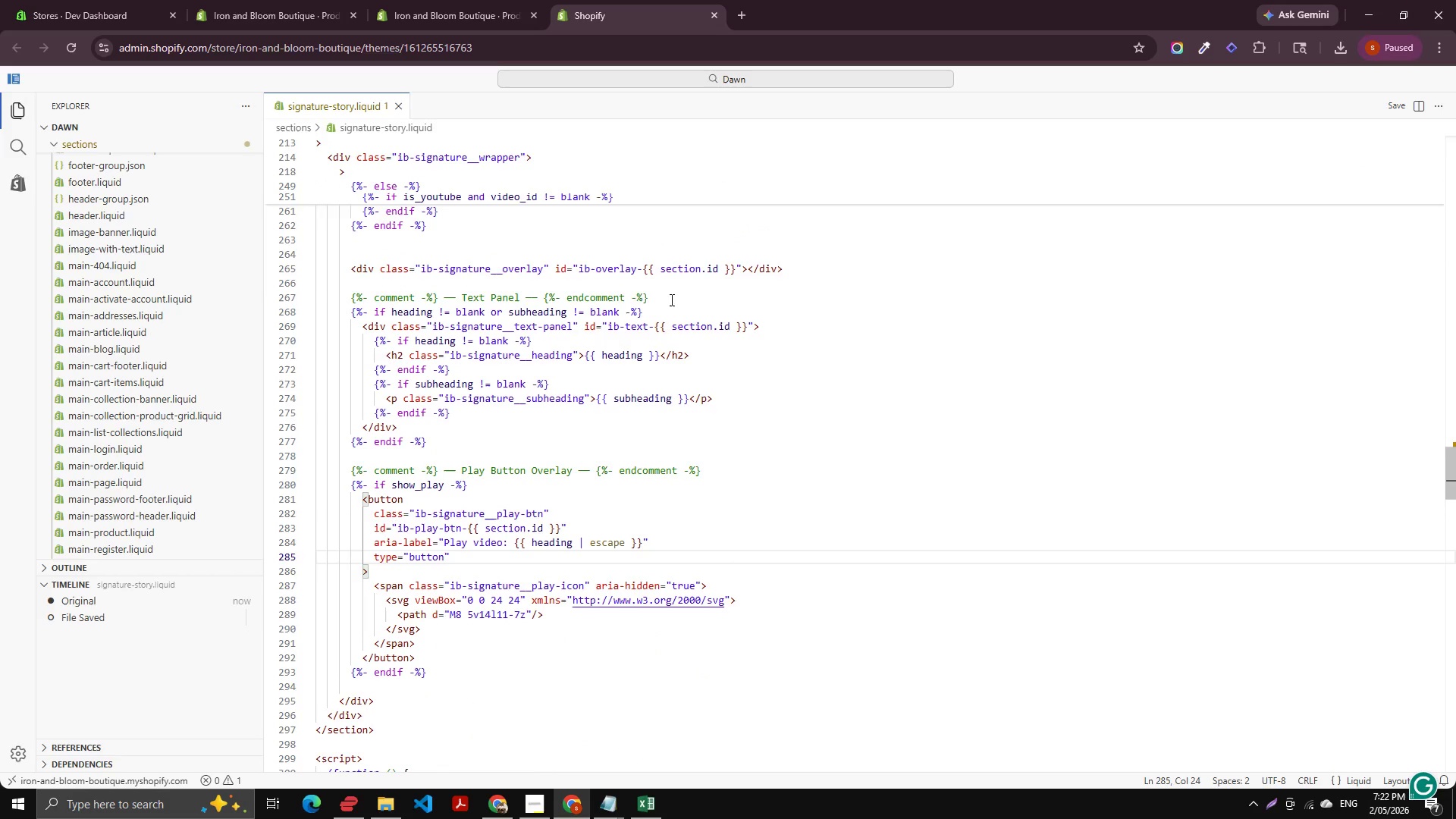 
left_click_drag(start_coordinate=[670, 300], to_coordinate=[339, 293])
 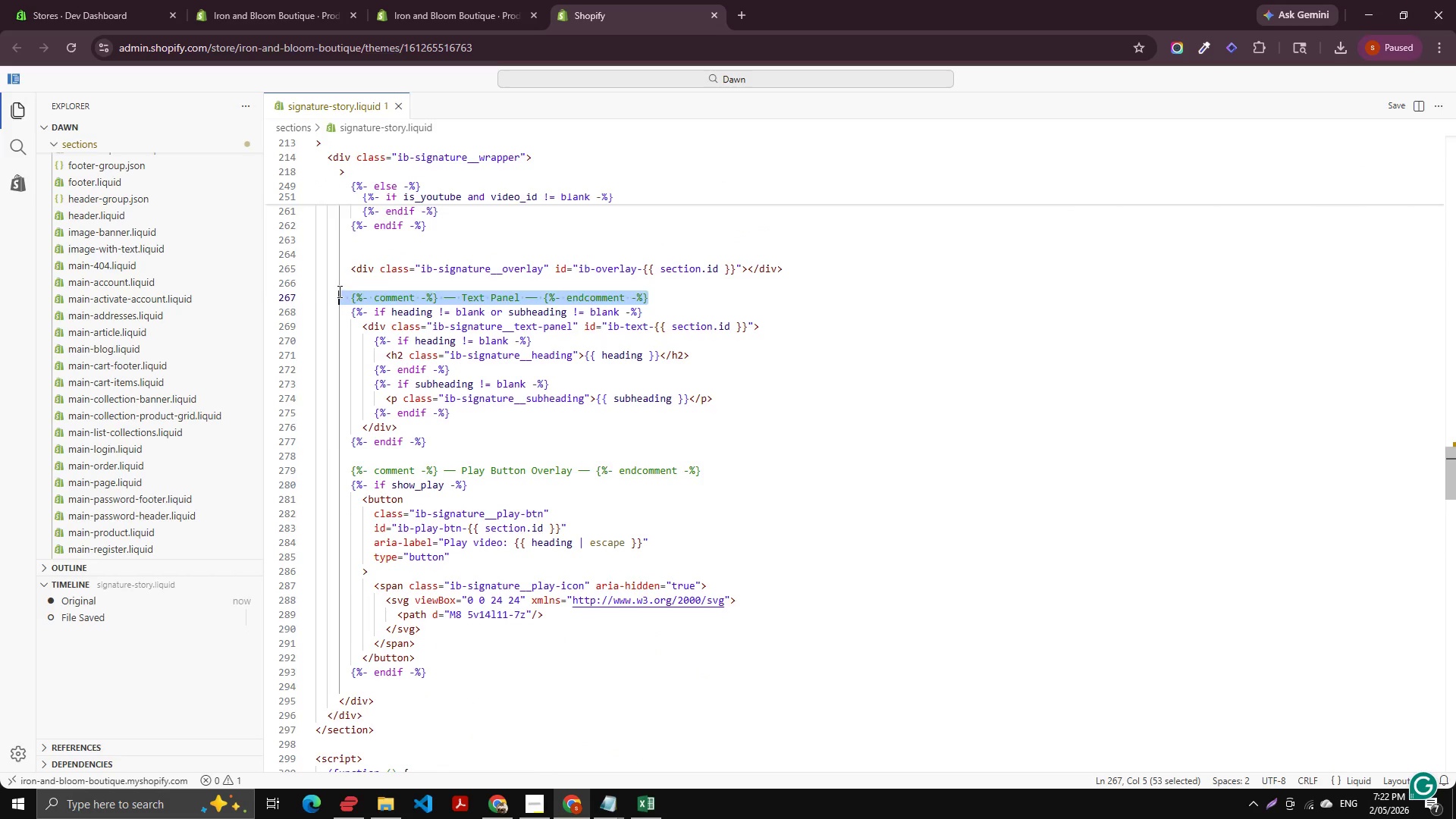 
key(Backspace)
 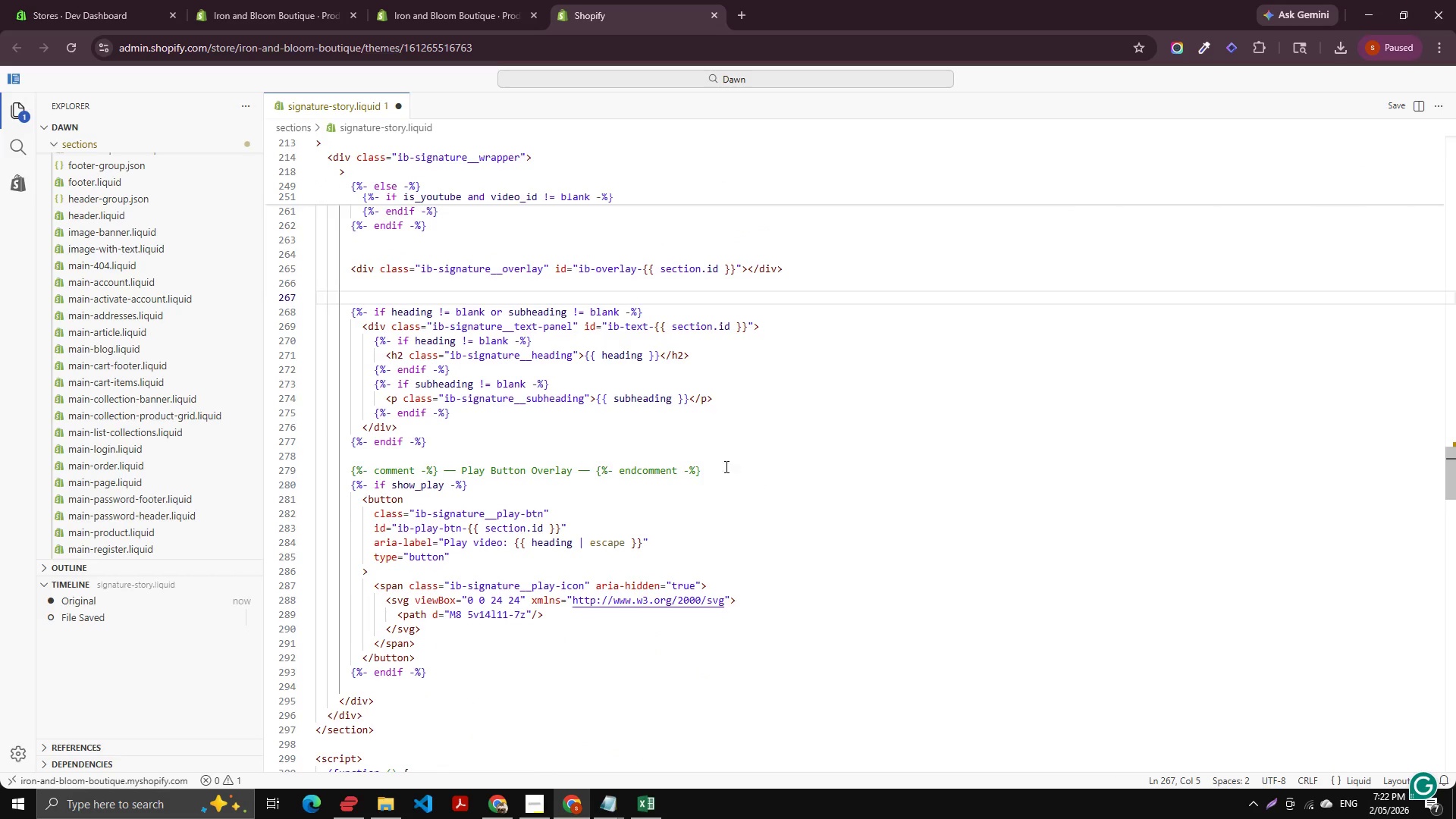 
left_click_drag(start_coordinate=[719, 472], to_coordinate=[322, 470])
 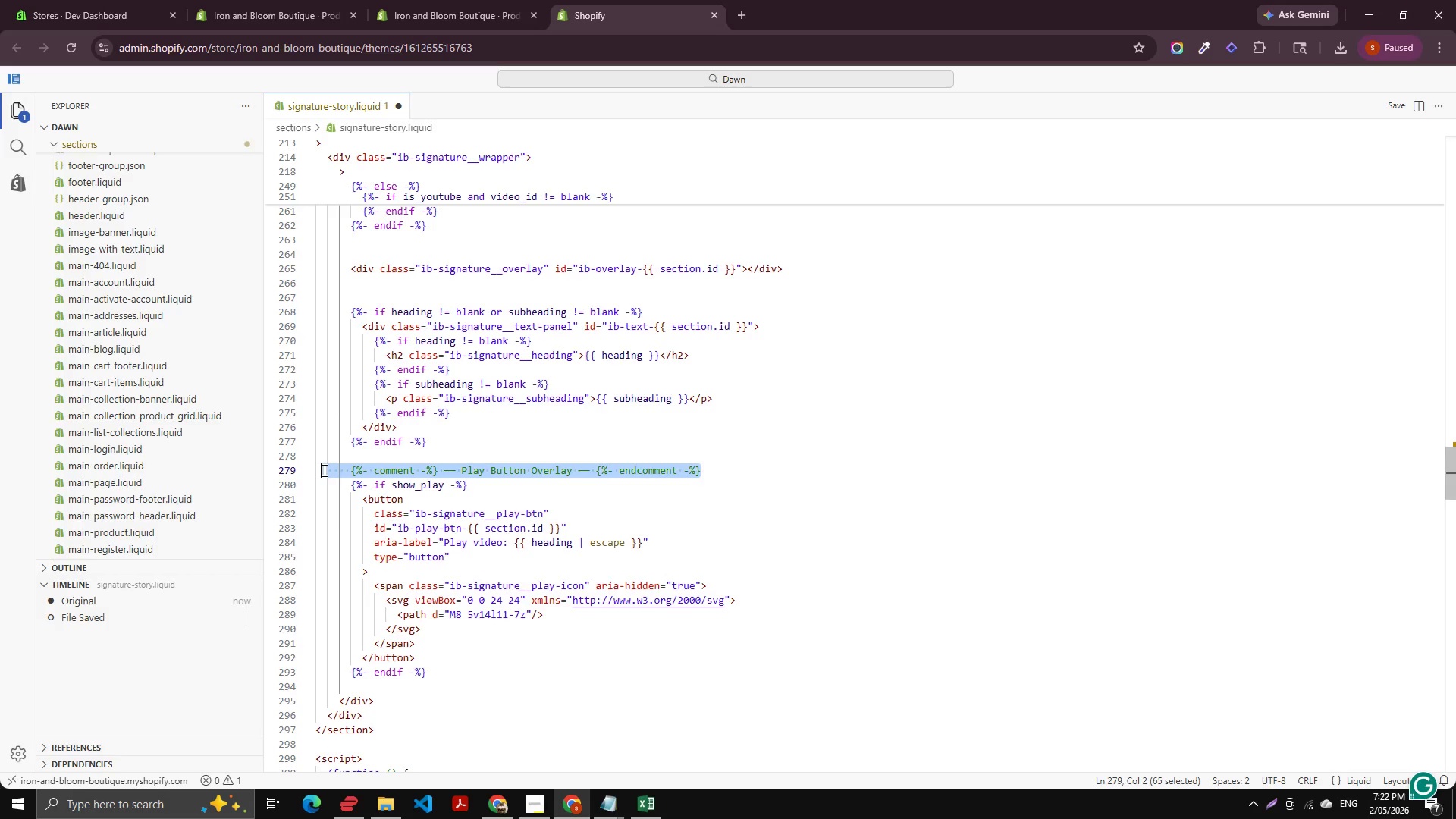 
key(Backspace)
 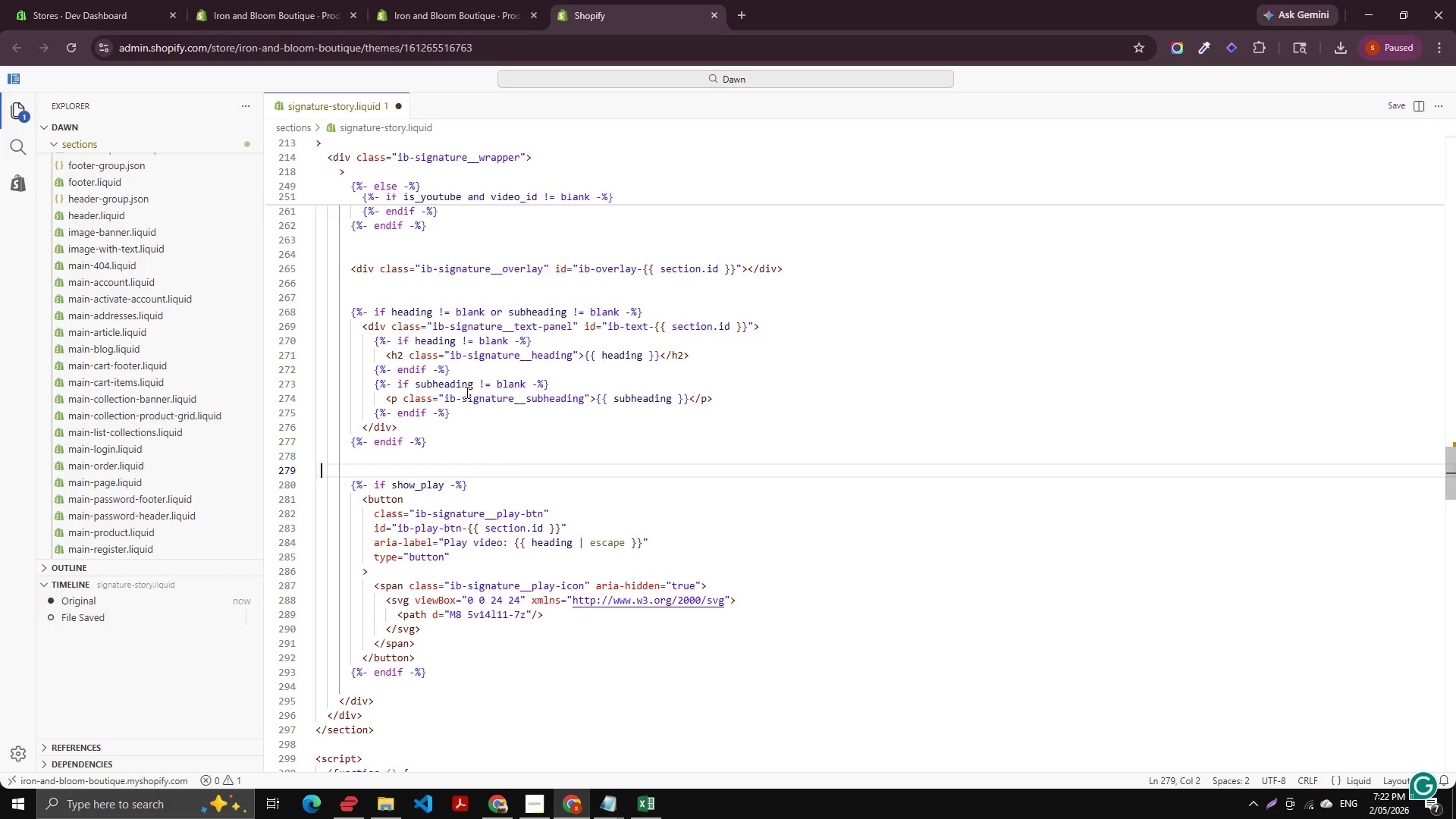 
scroll: coordinate [467, 286], scroll_direction: up, amount: 1.0
 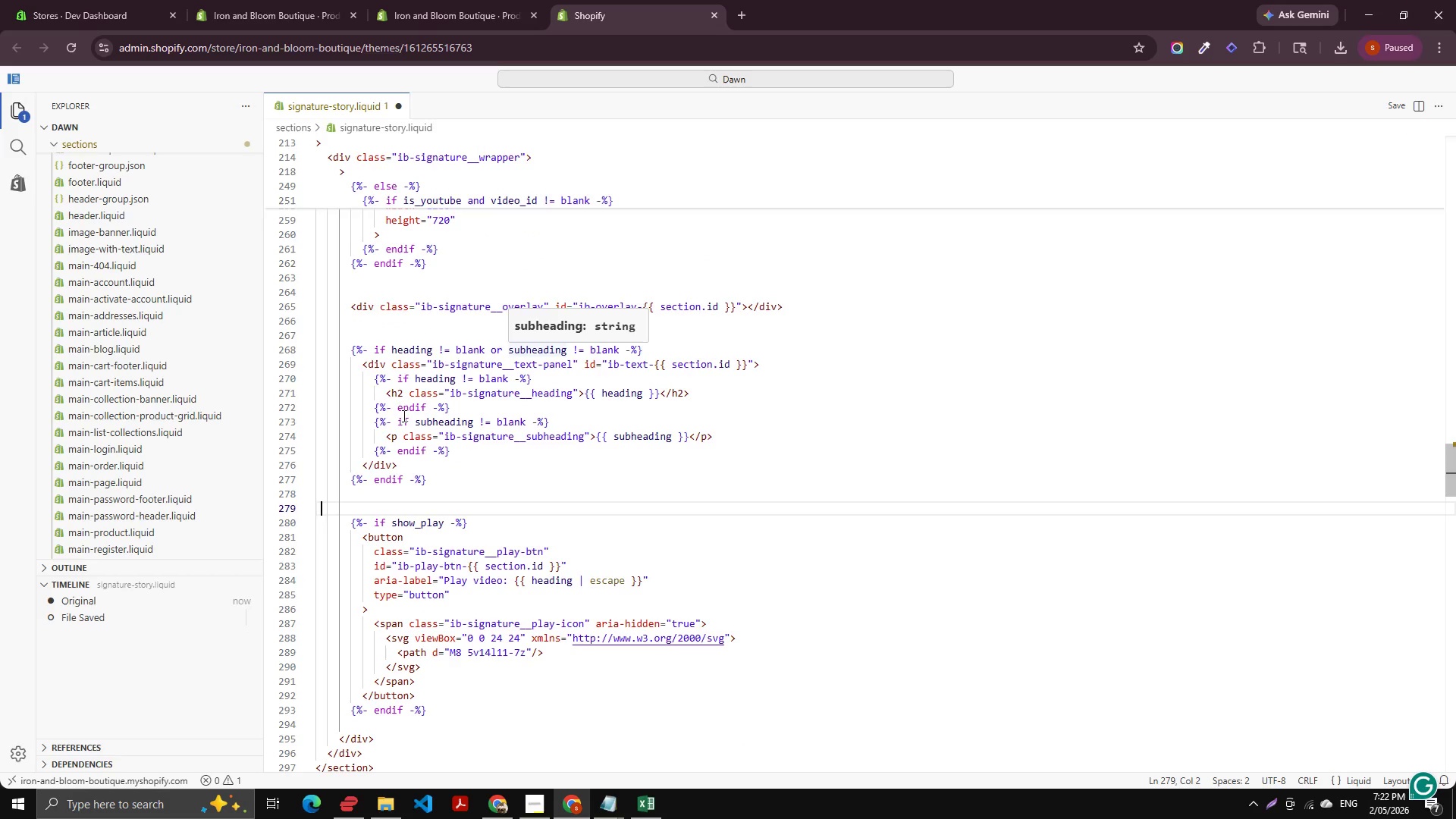 
left_click([425, 305])
 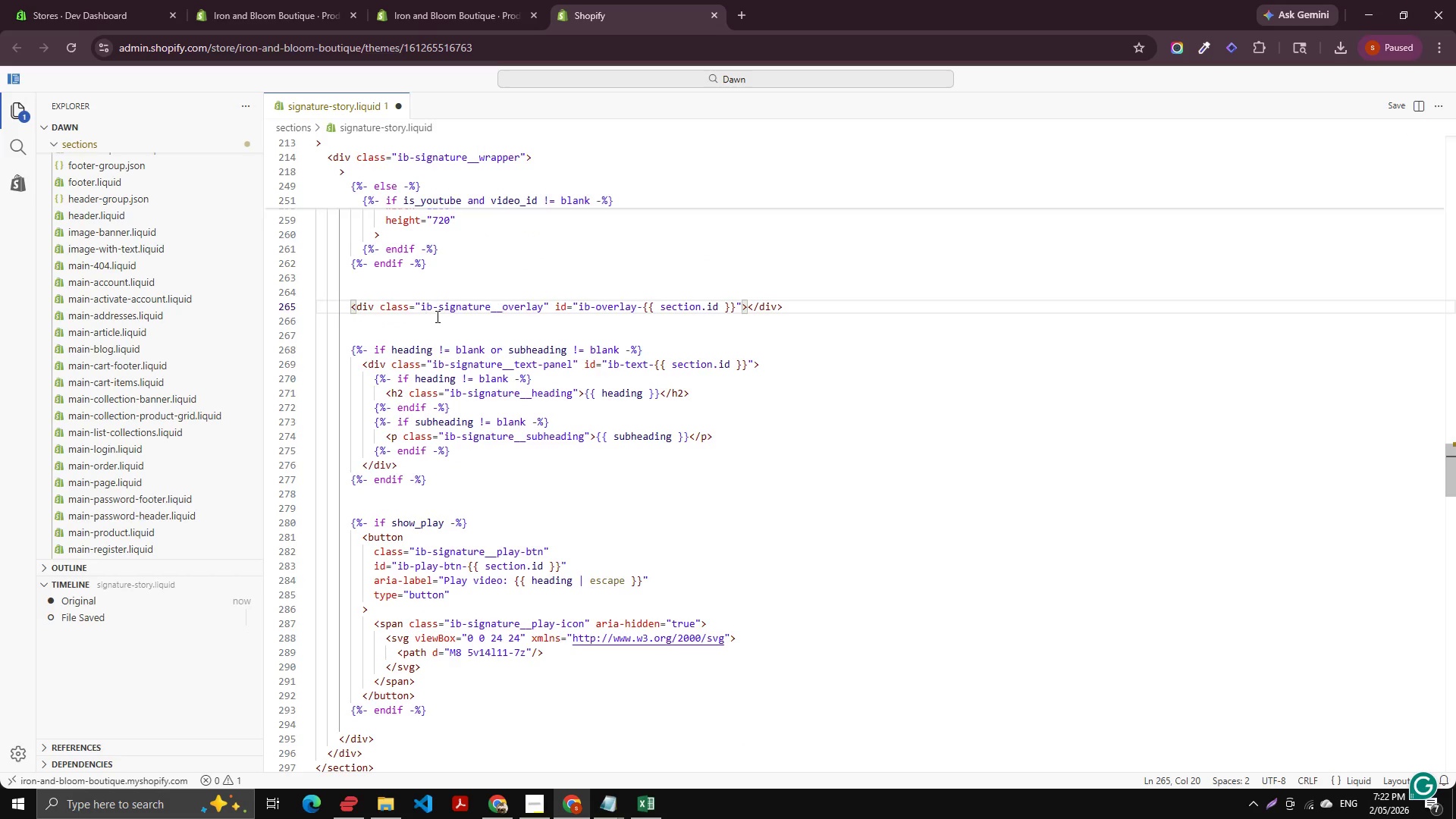 
key(ArrowLeft)
 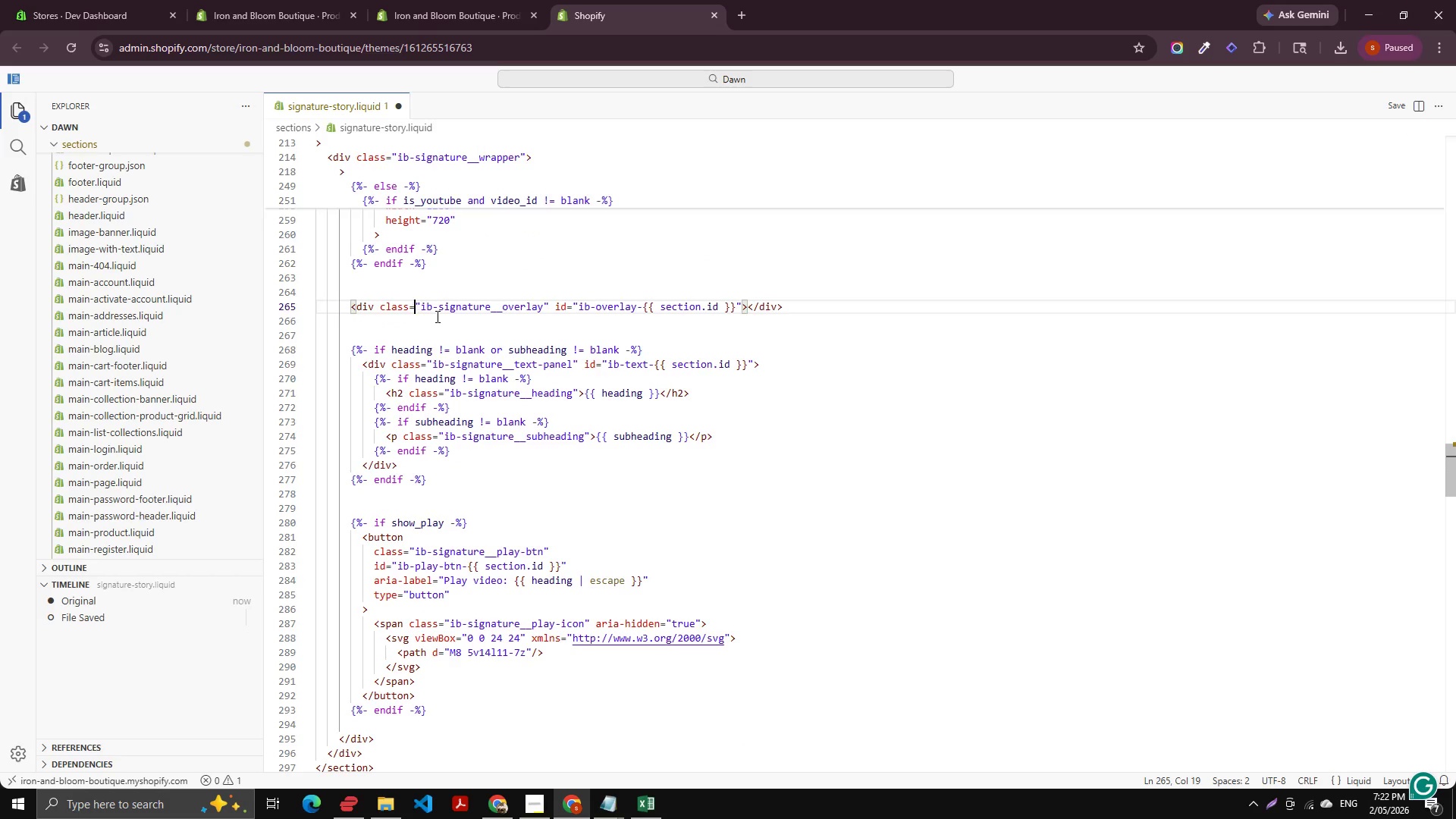 
key(ArrowLeft)
 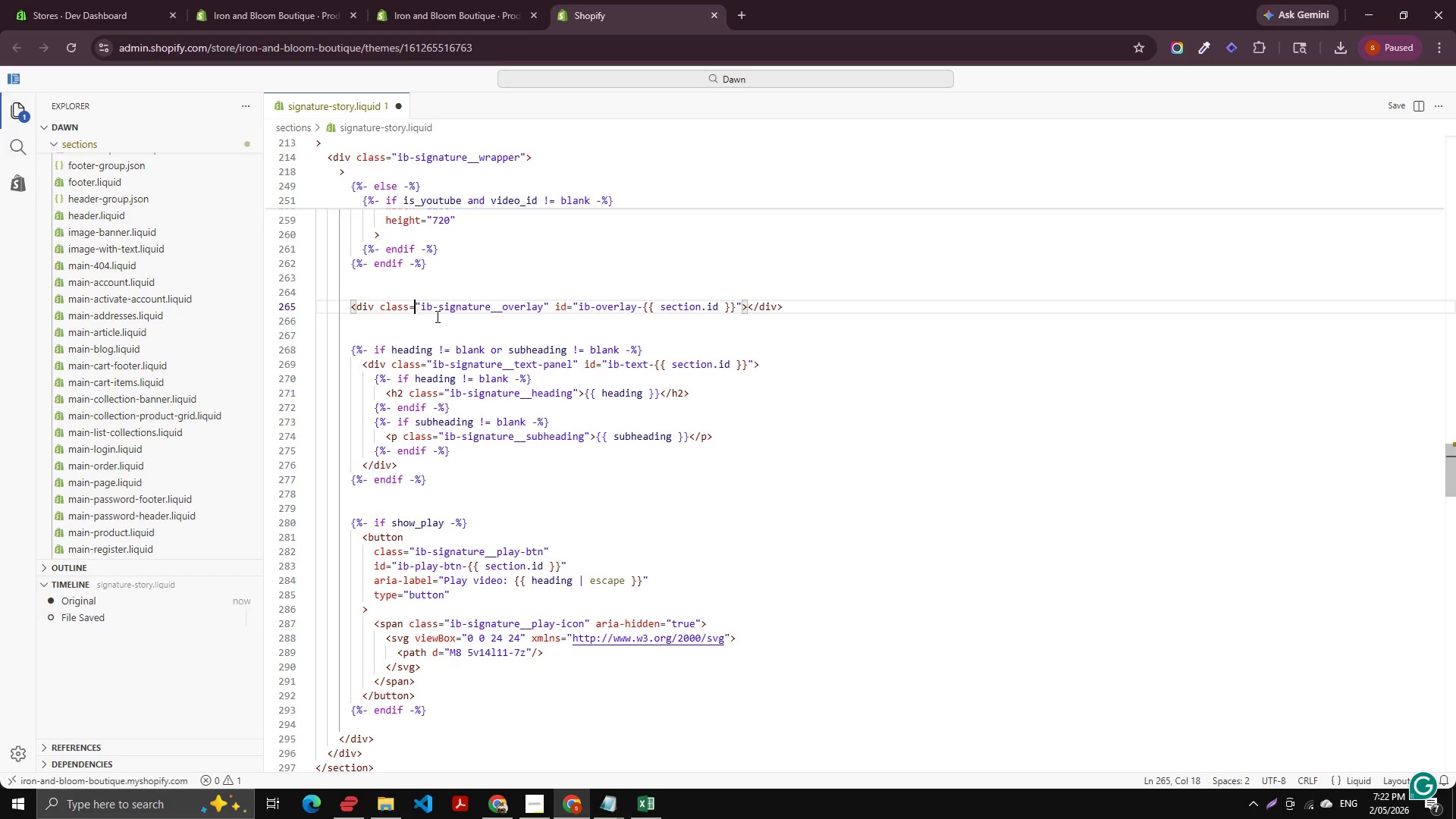 
key(ArrowRight)
 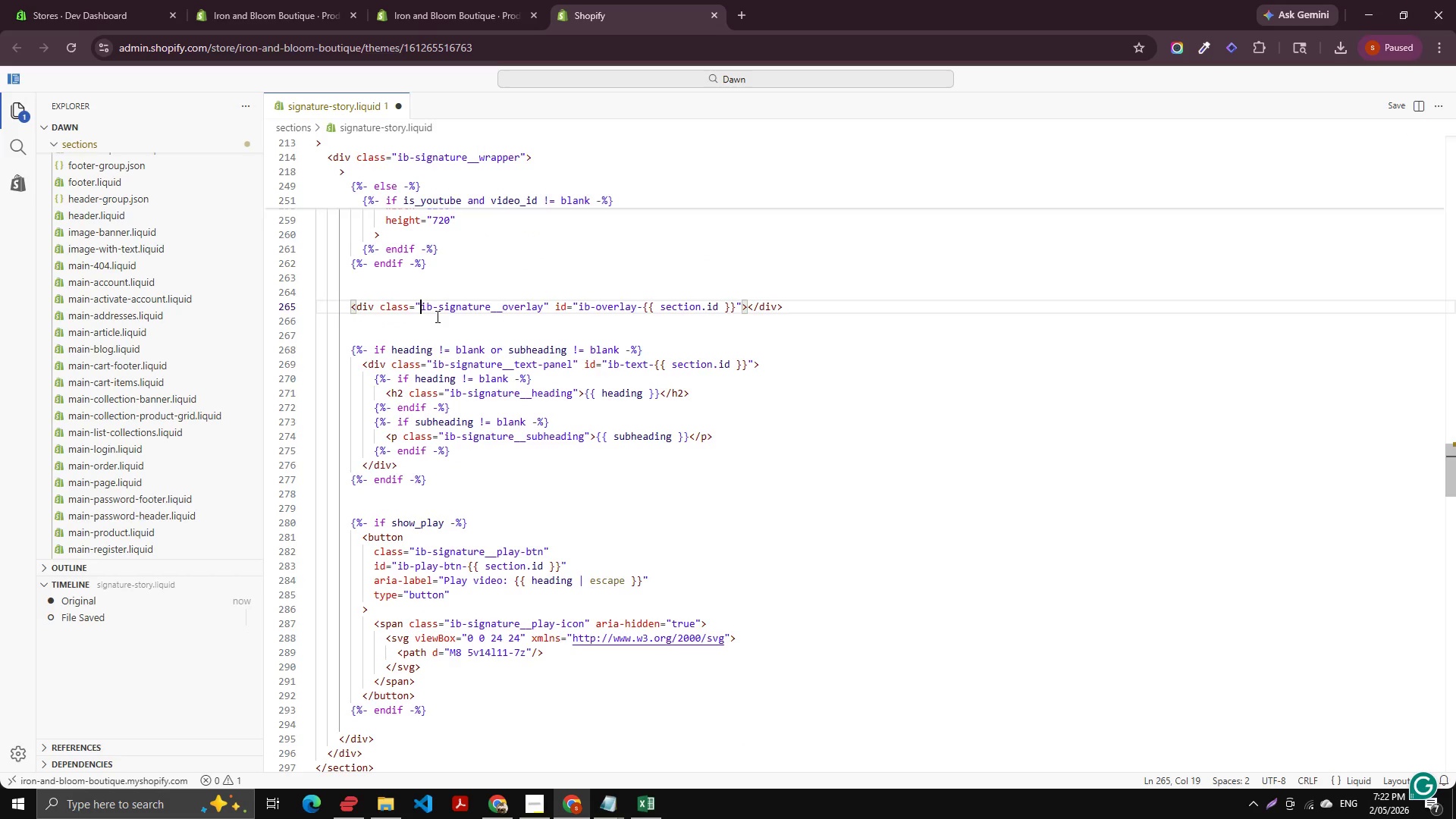 
key(Control+Shift+ArrowRight)
 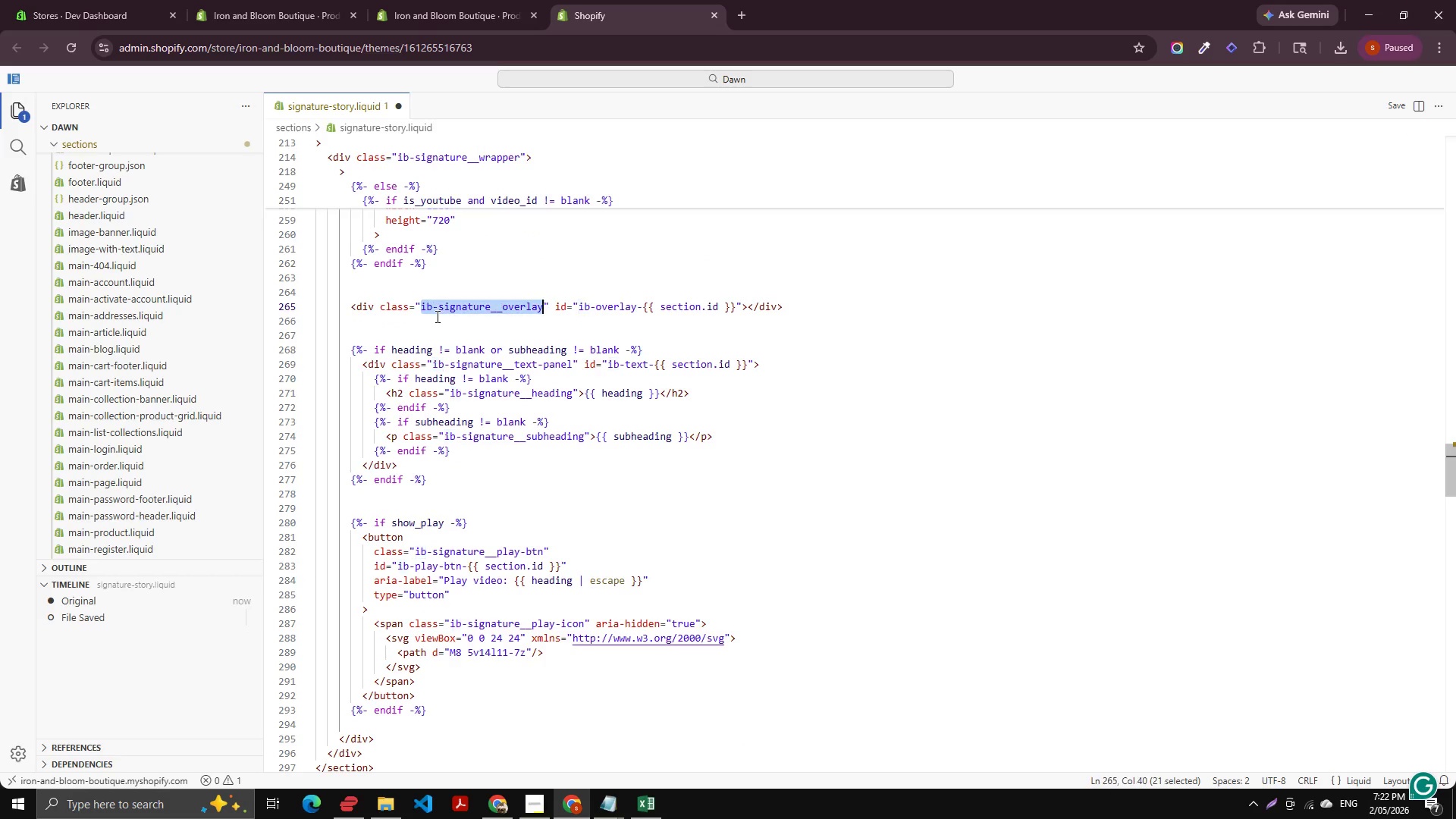 
key(Control+Shift+ArrowRight)
 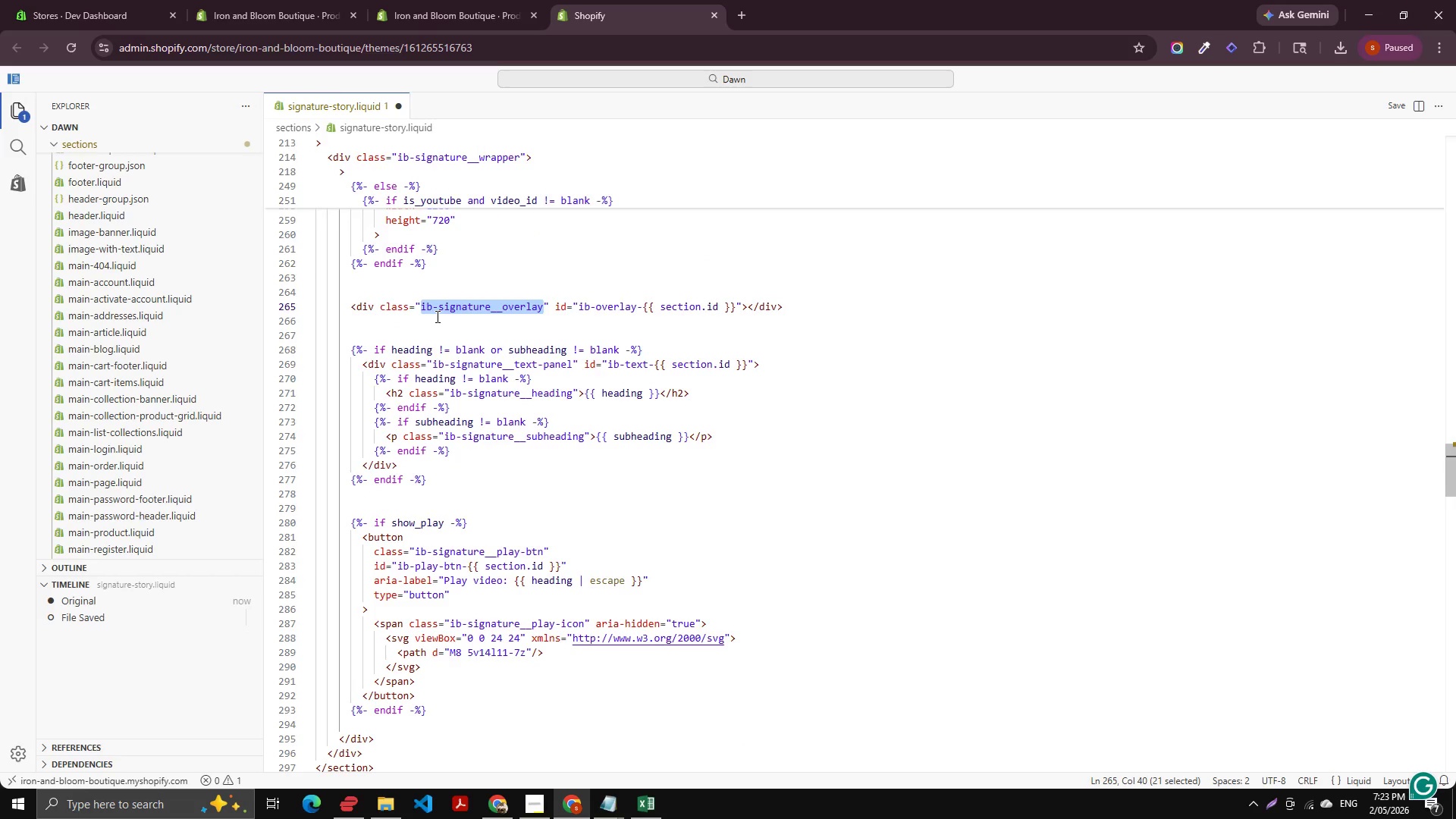 
key(Control+C)
 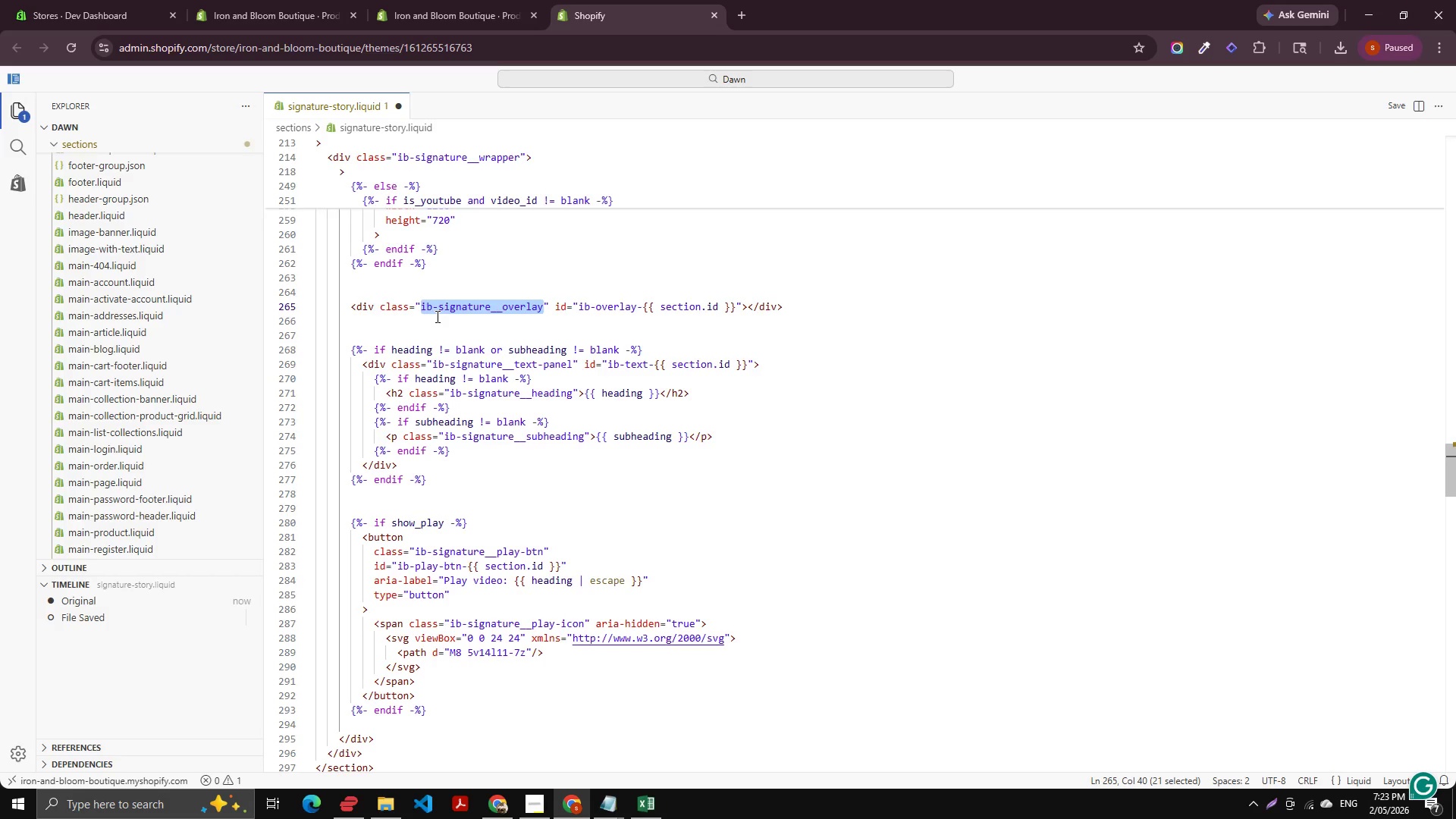 
key(Control+F)
 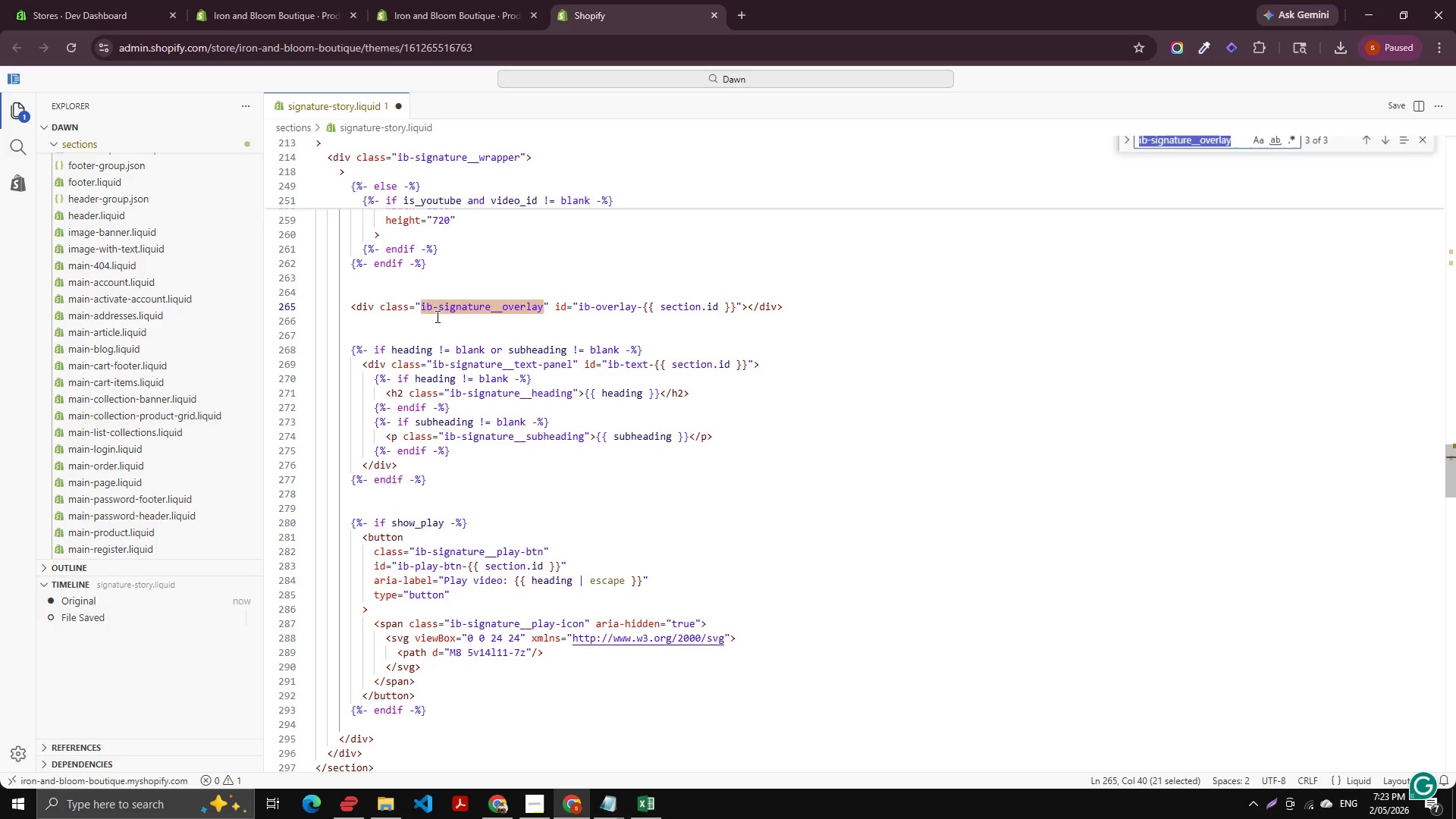 
key(Control+V)
 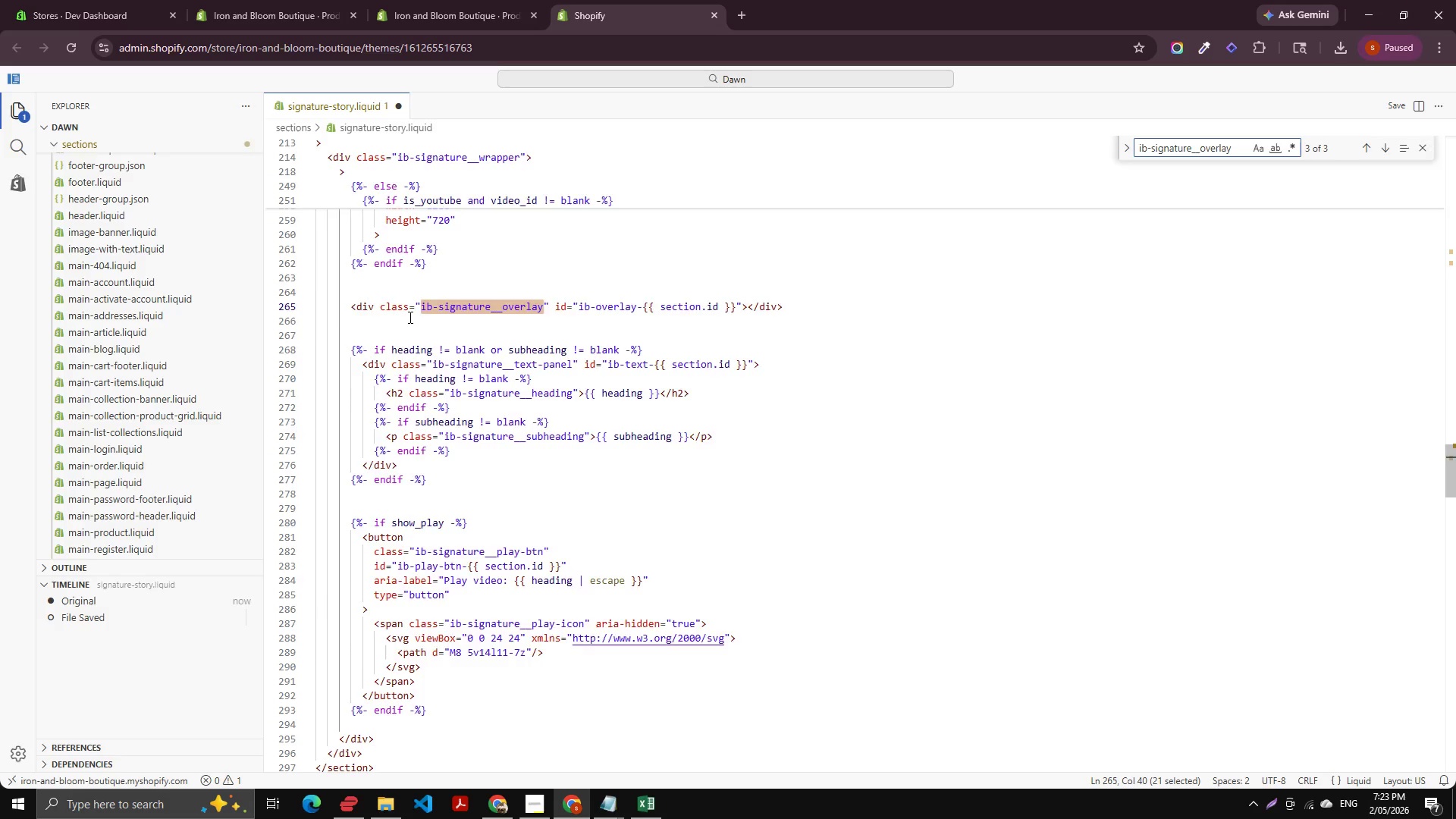 
key(Enter)
 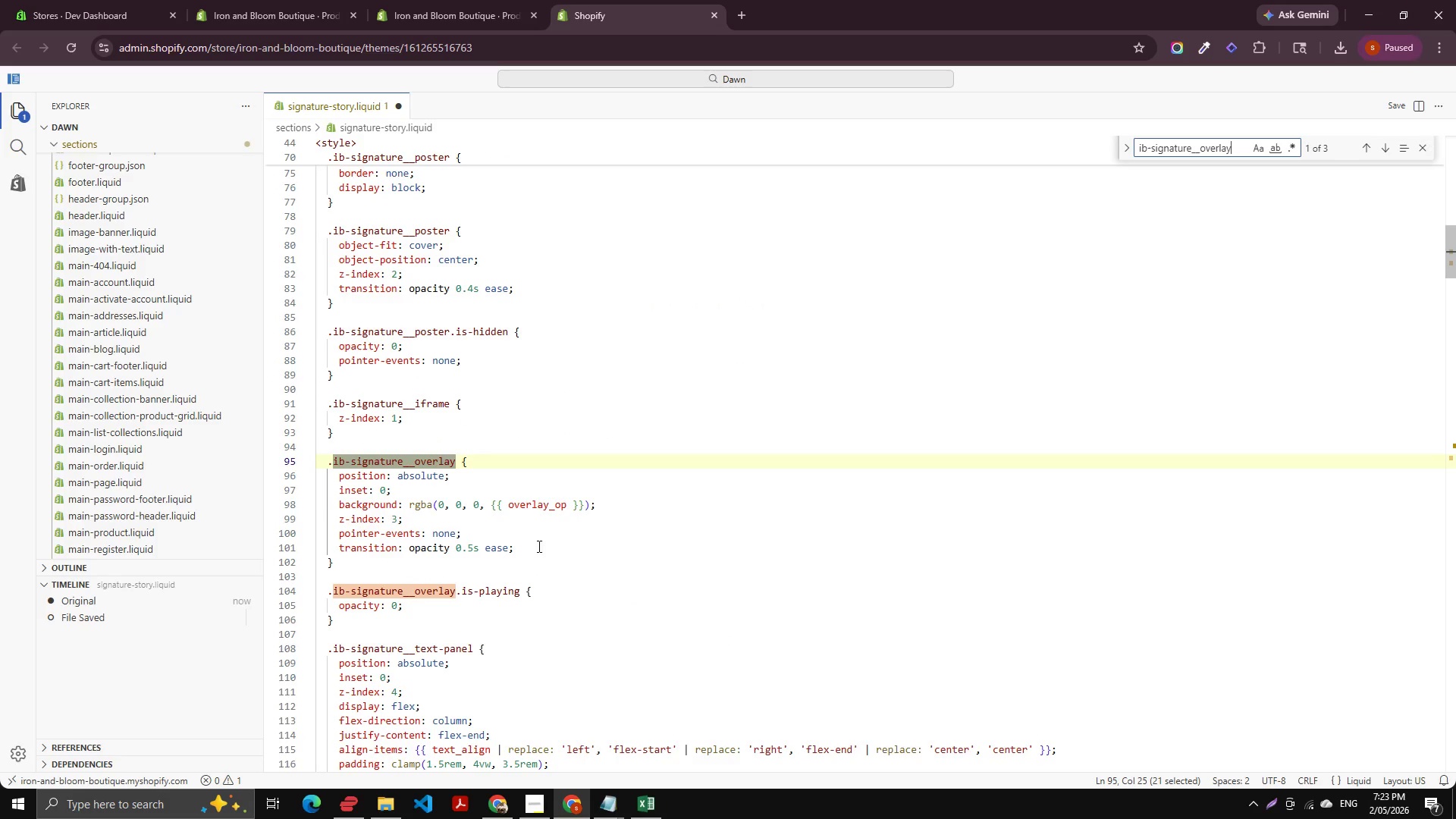 
key(Enter)
 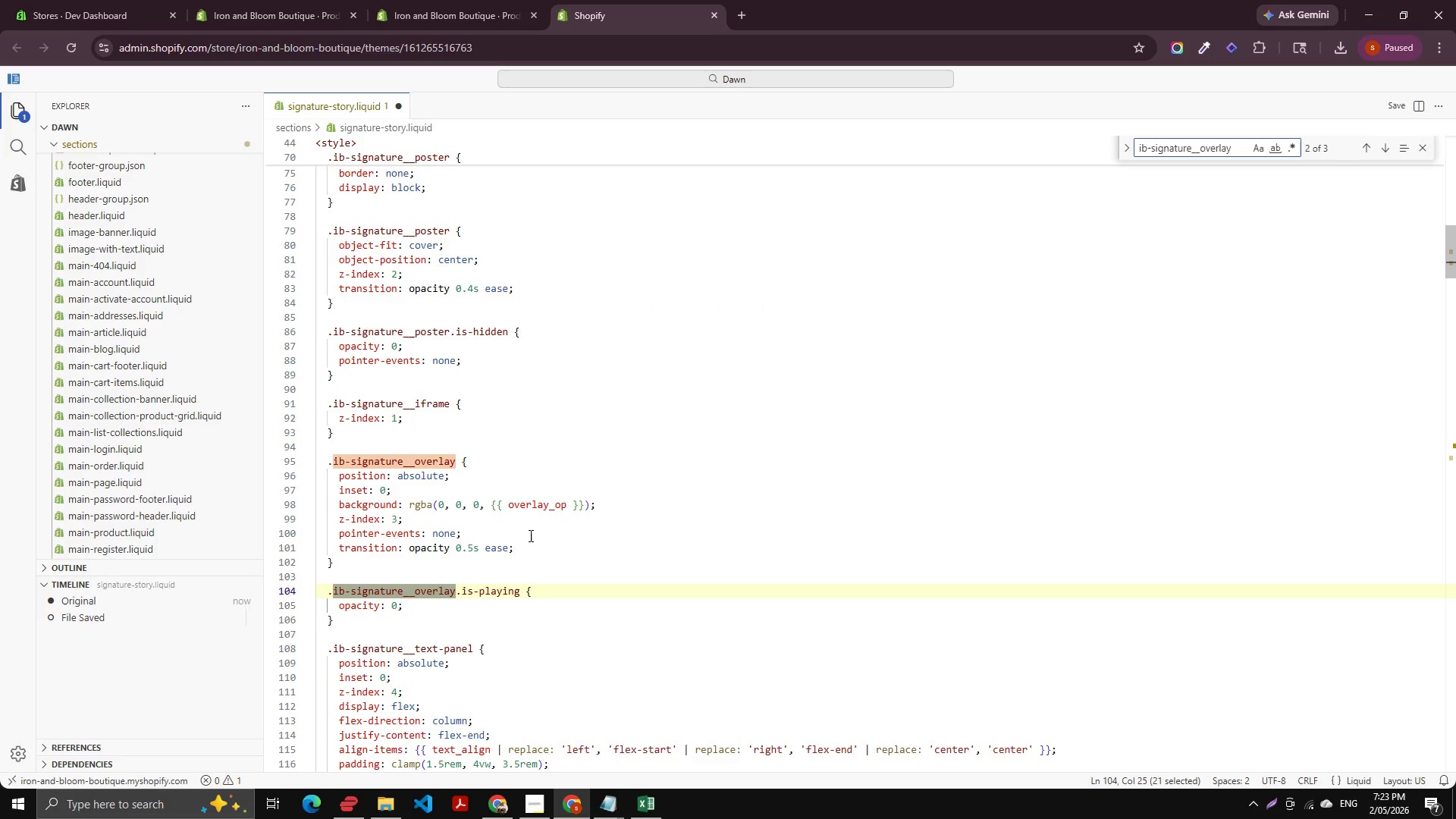 
left_click([529, 535])
 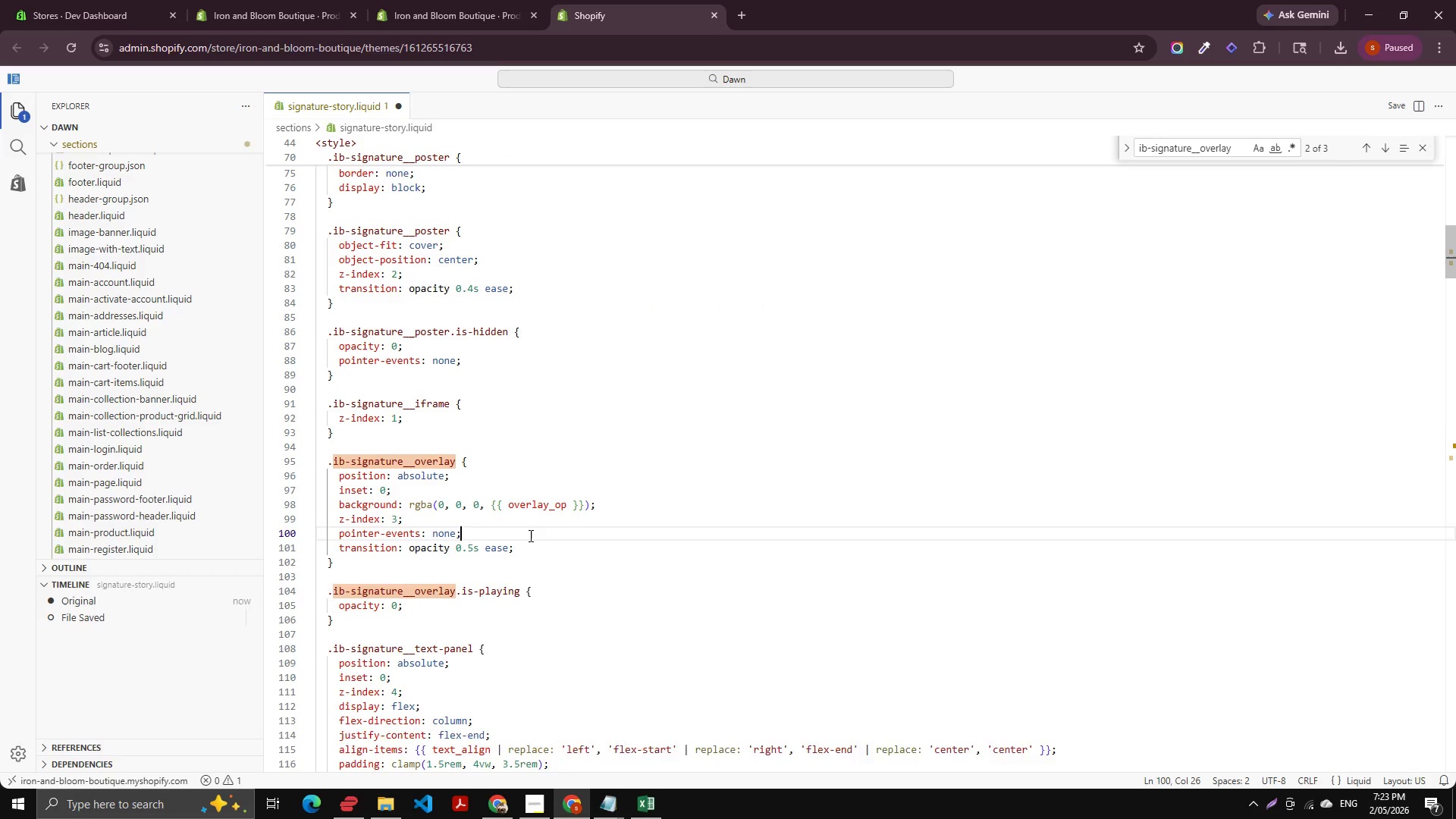 
key(Enter)
 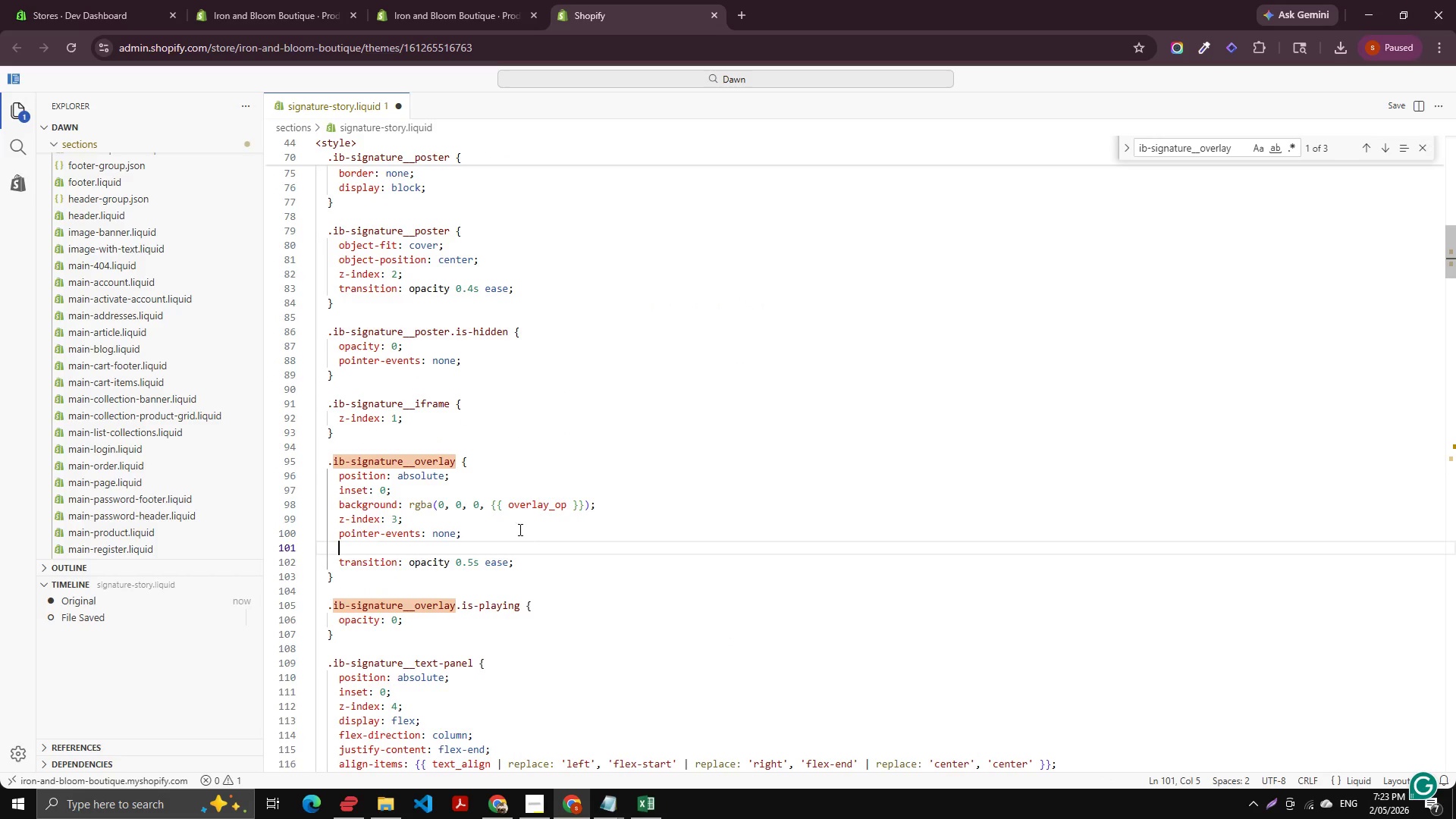 
type(dis)
 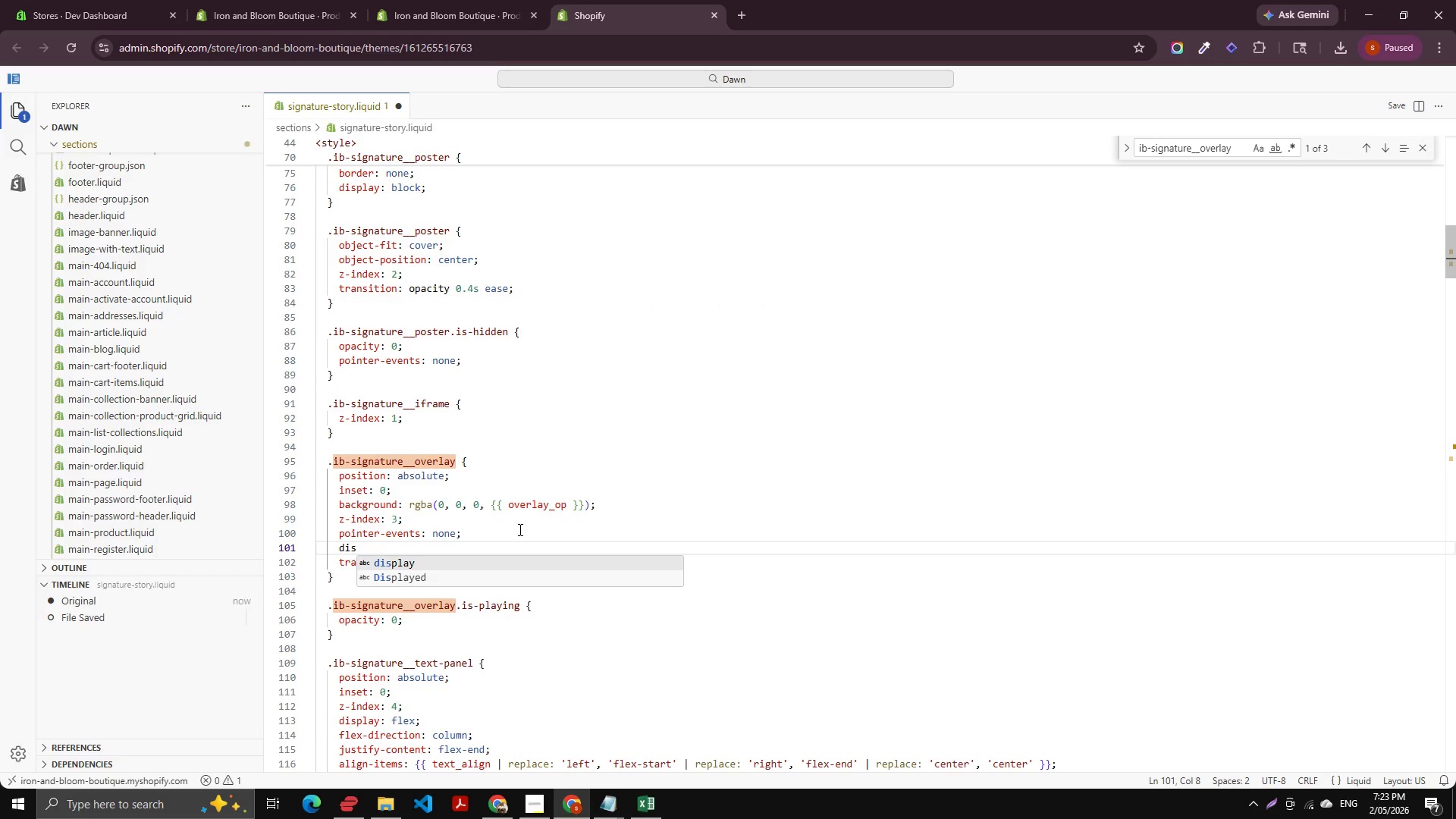 
key(Enter)
 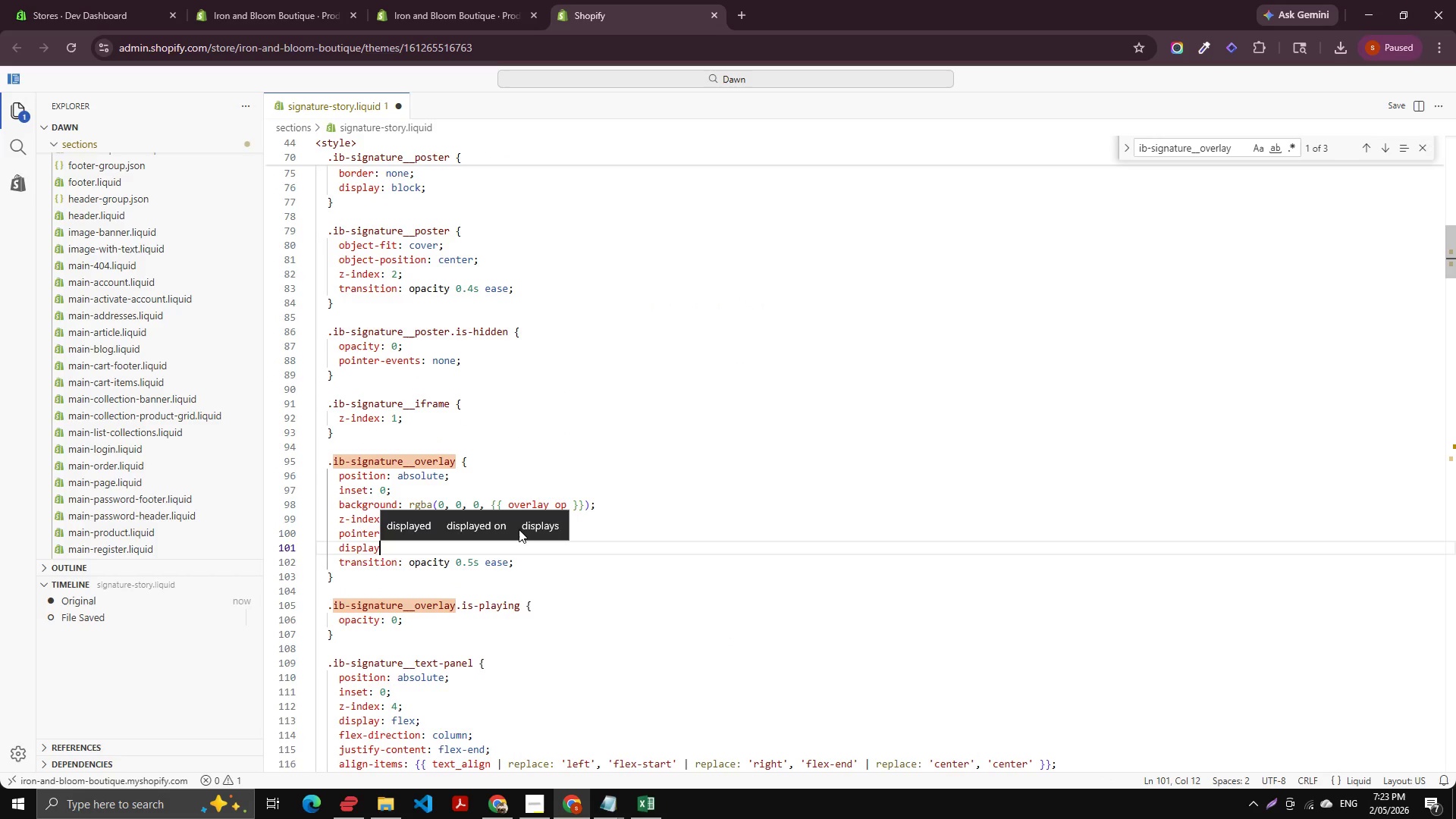 
key(Shift+Semicolon)
 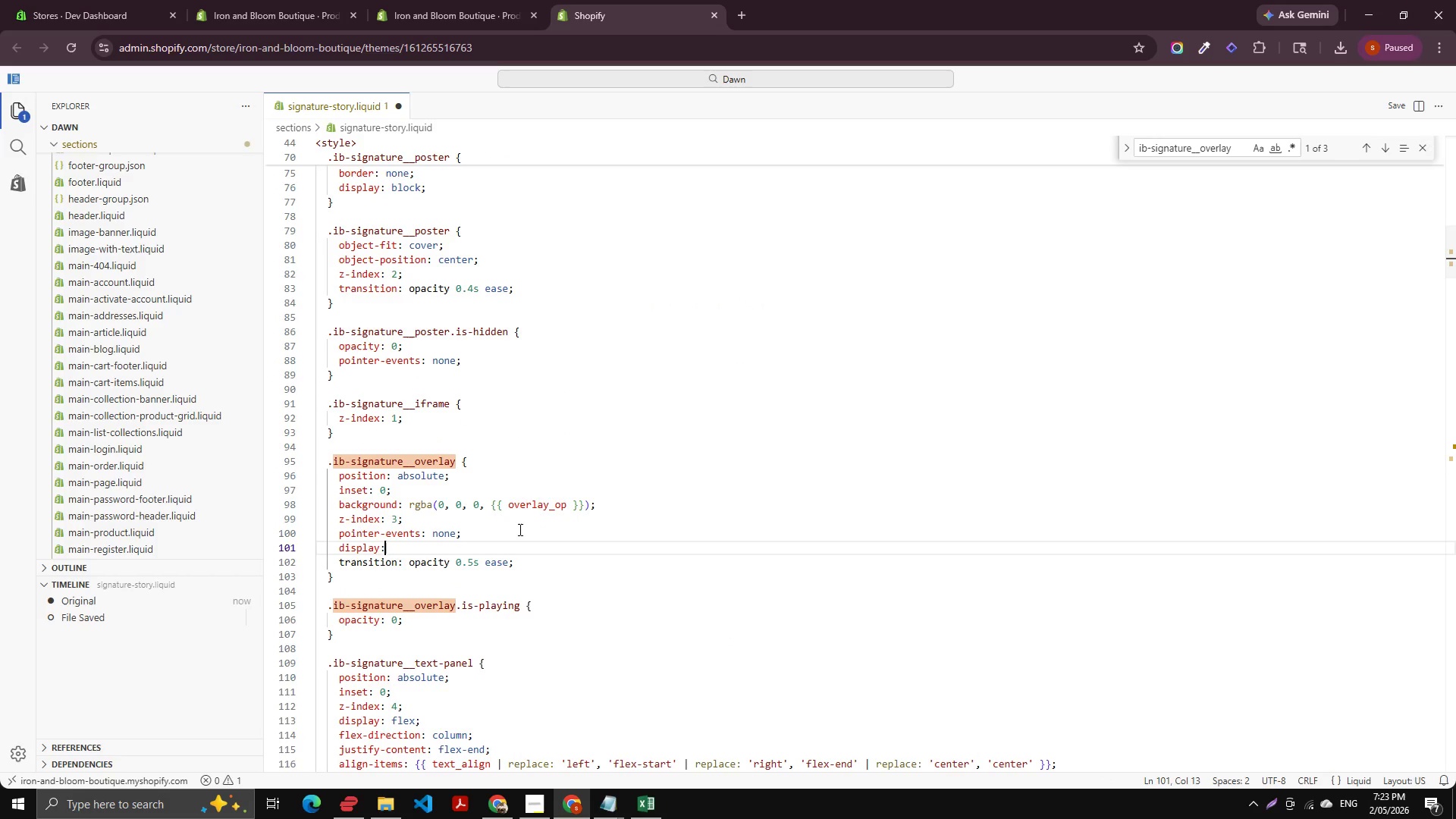 
key(Semicolon)
 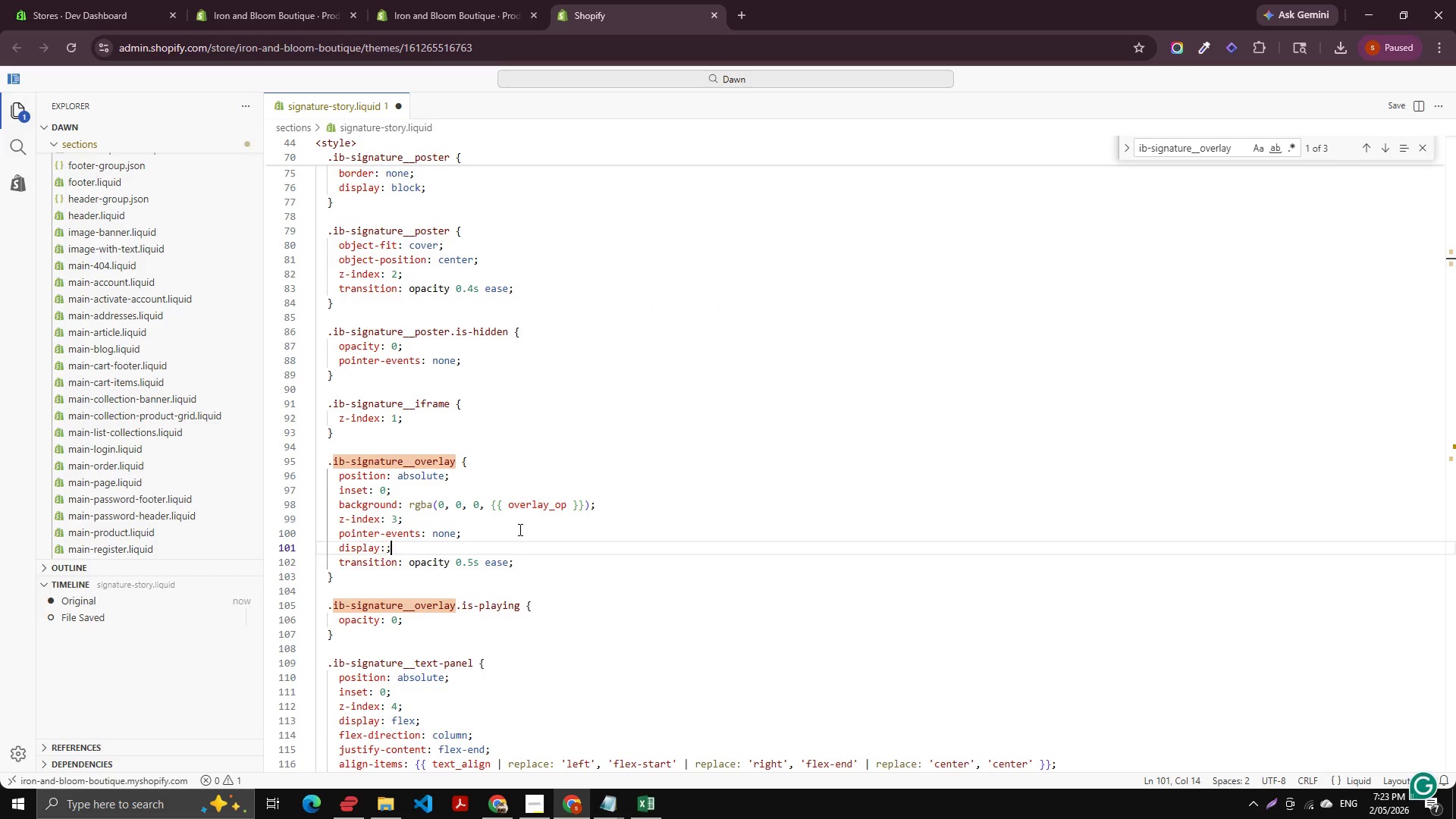 
key(ArrowLeft)
 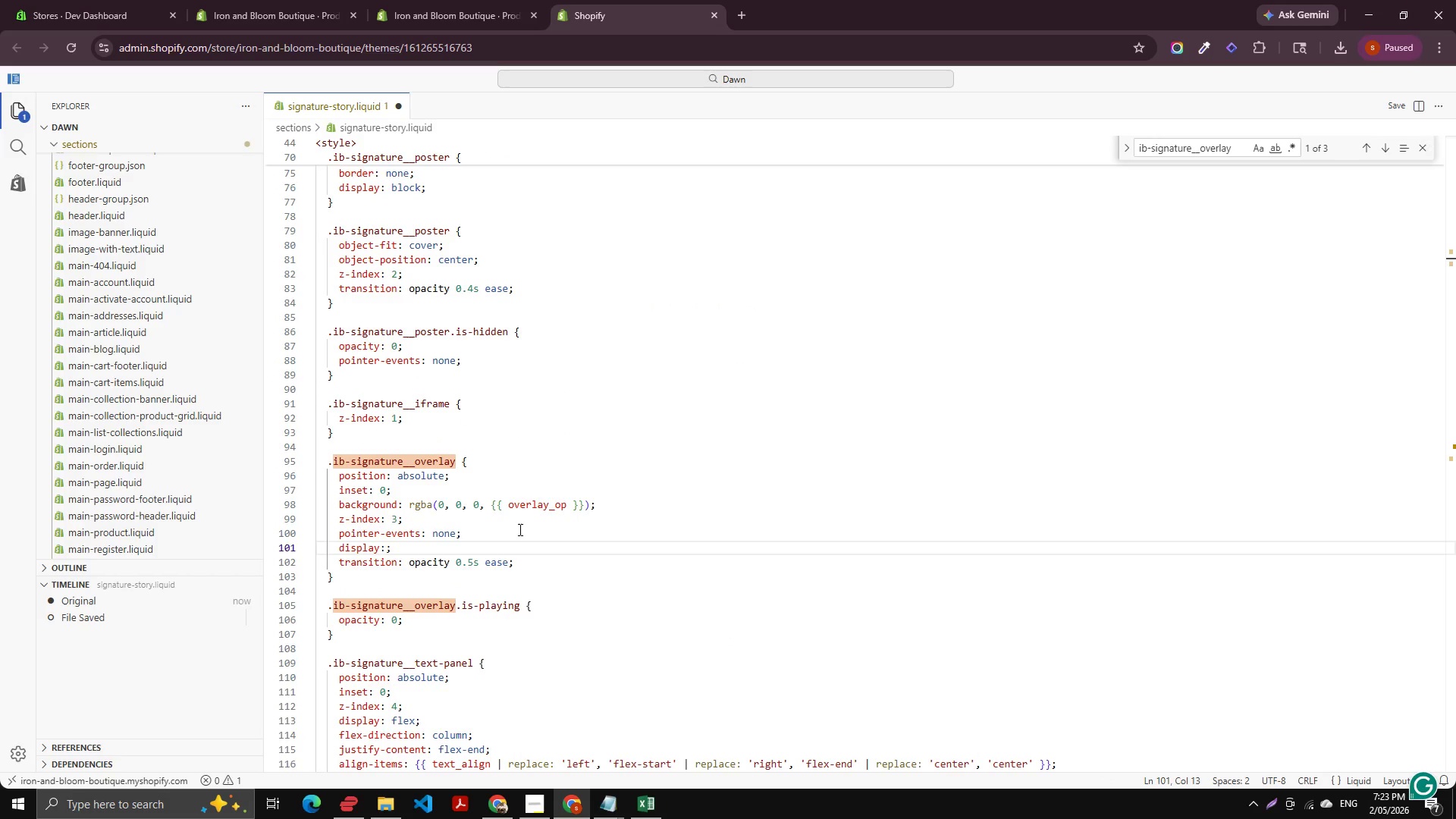 
type(blocj)
key(Backspace)
type(k !Impoe)
key(Backspace)
type(rtant)
 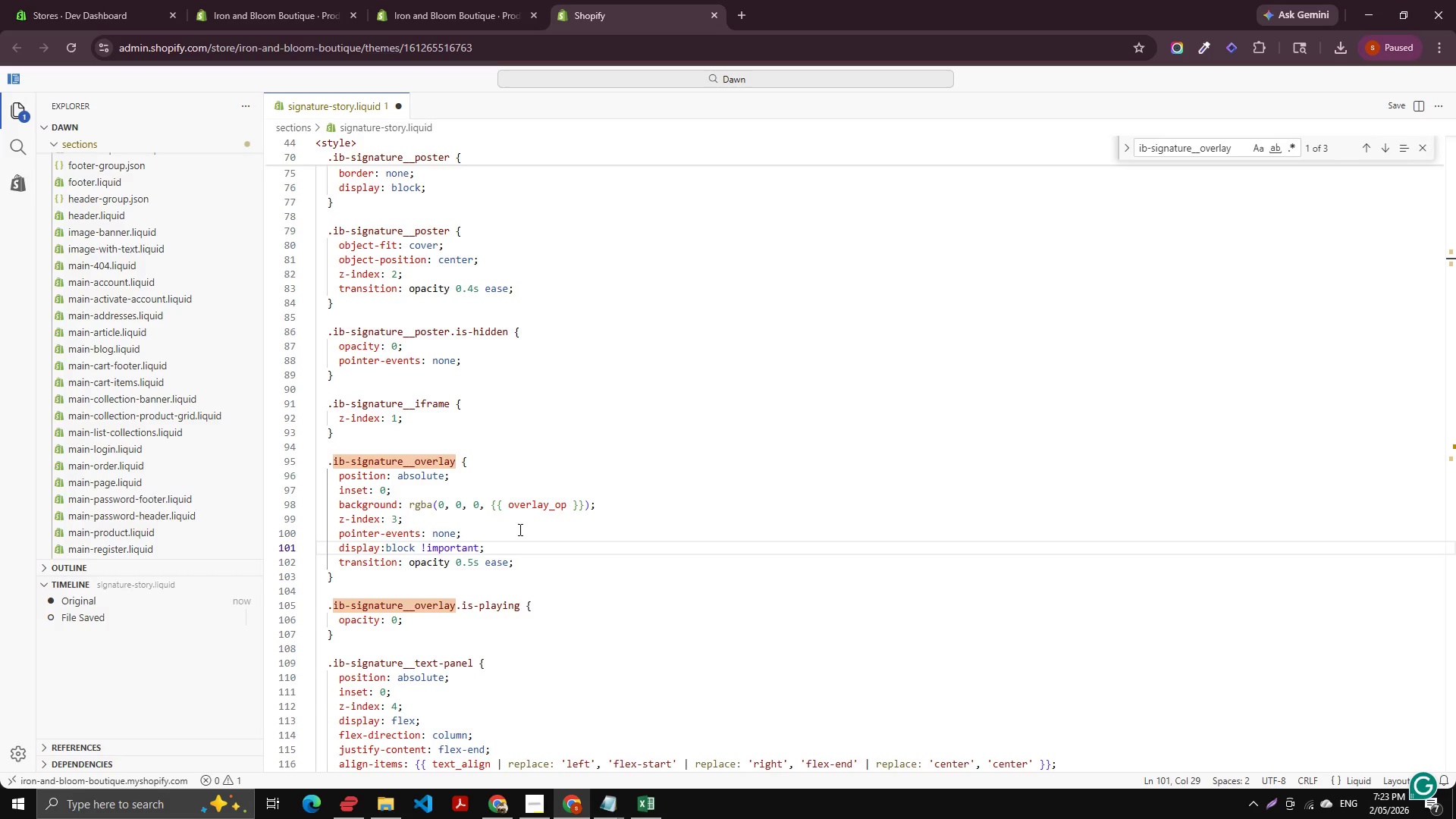 
key(Control+S)
 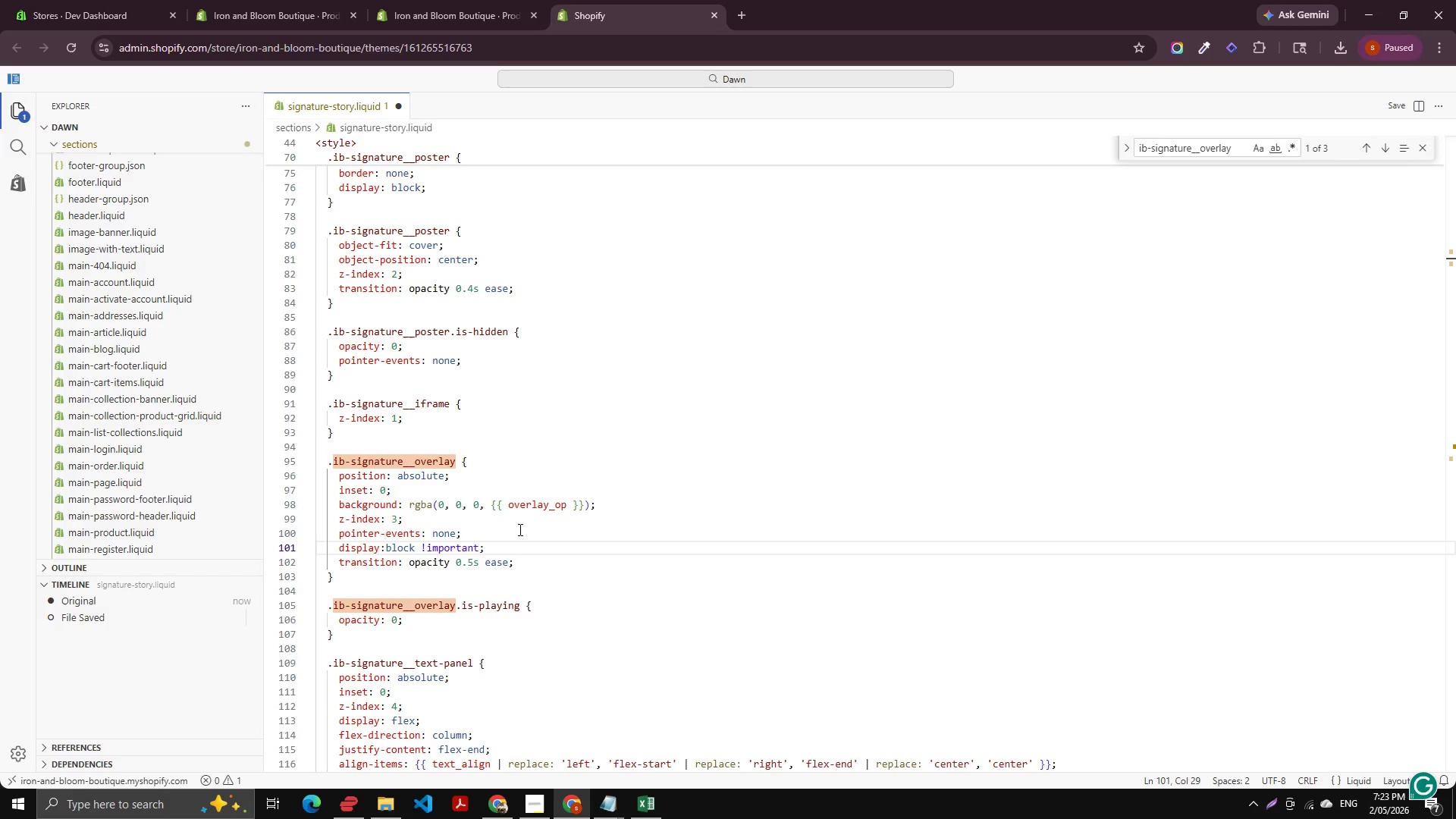 
key(Control+S)
 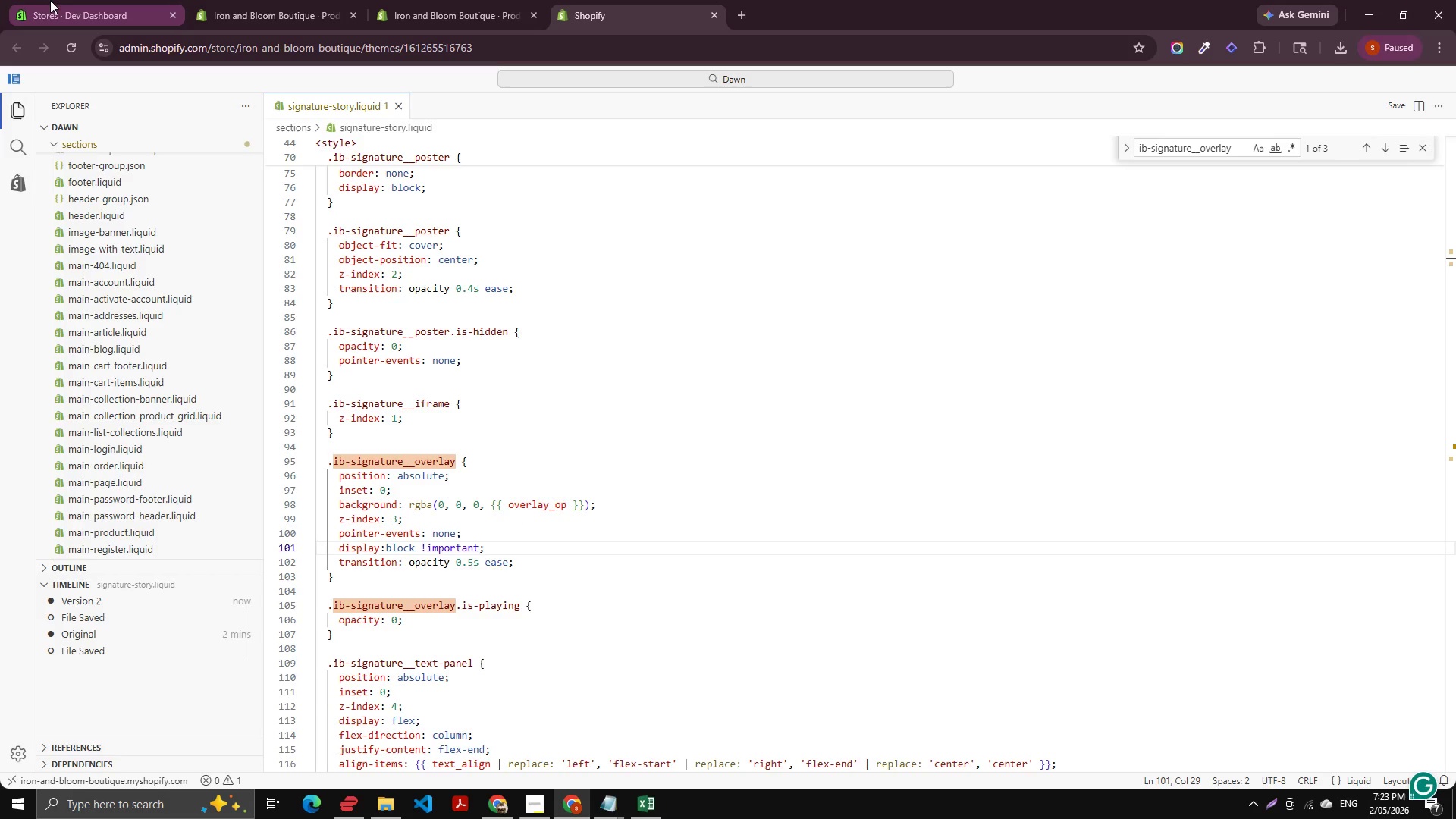 
left_click([257, 0])
 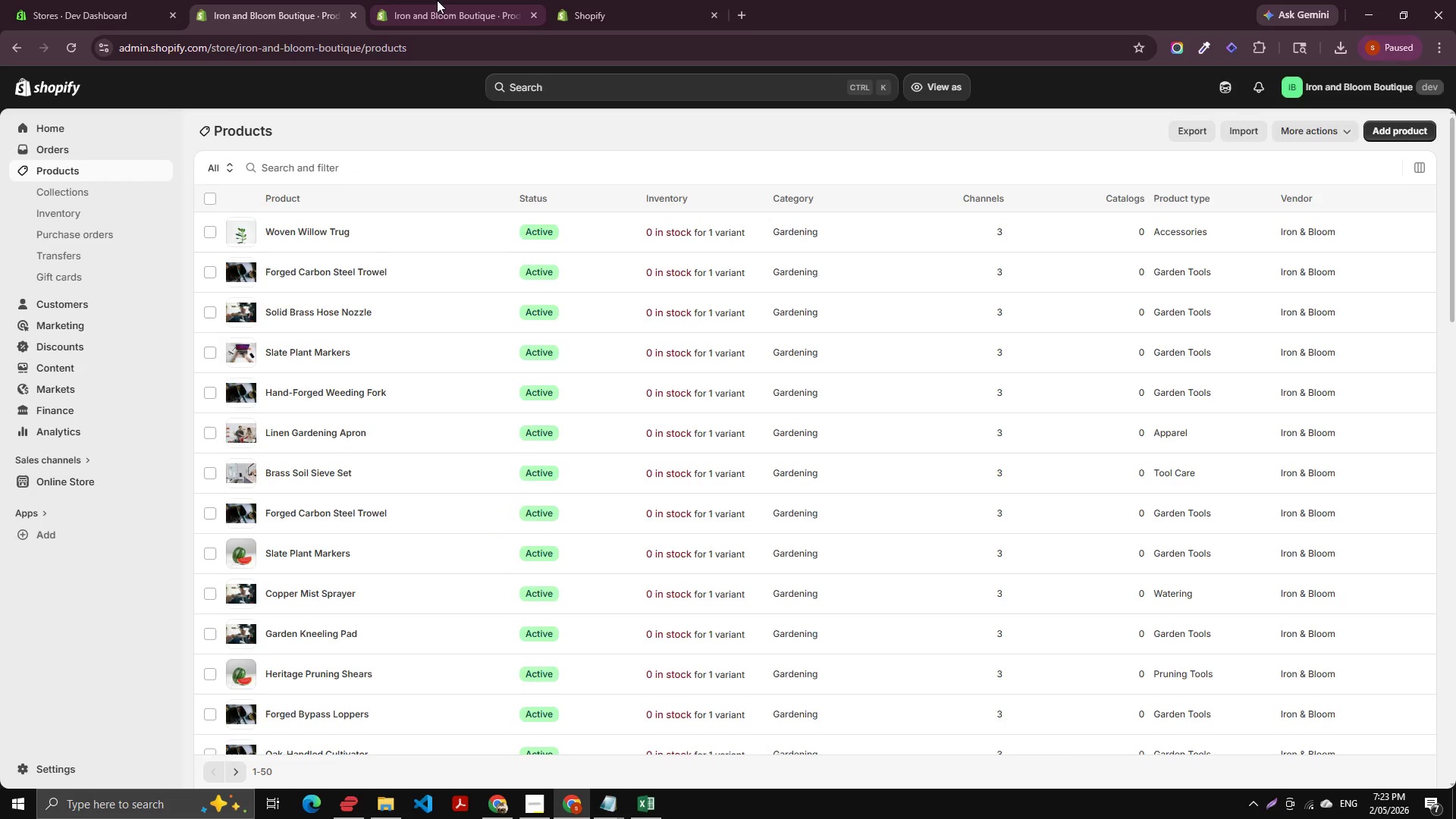 
left_click([438, 0])
 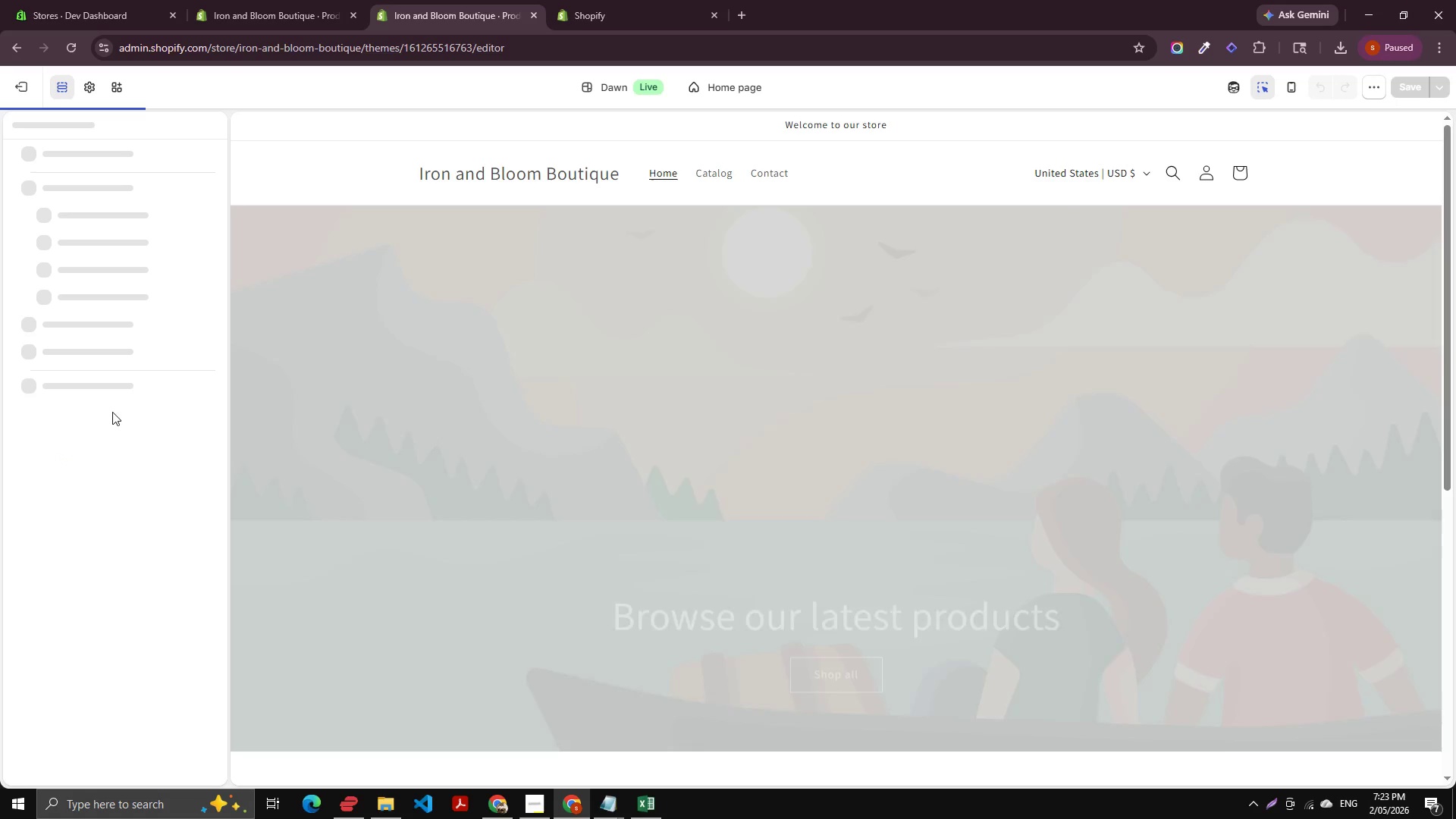 
scroll: coordinate [185, 383], scroll_direction: down, amount: 2.0
 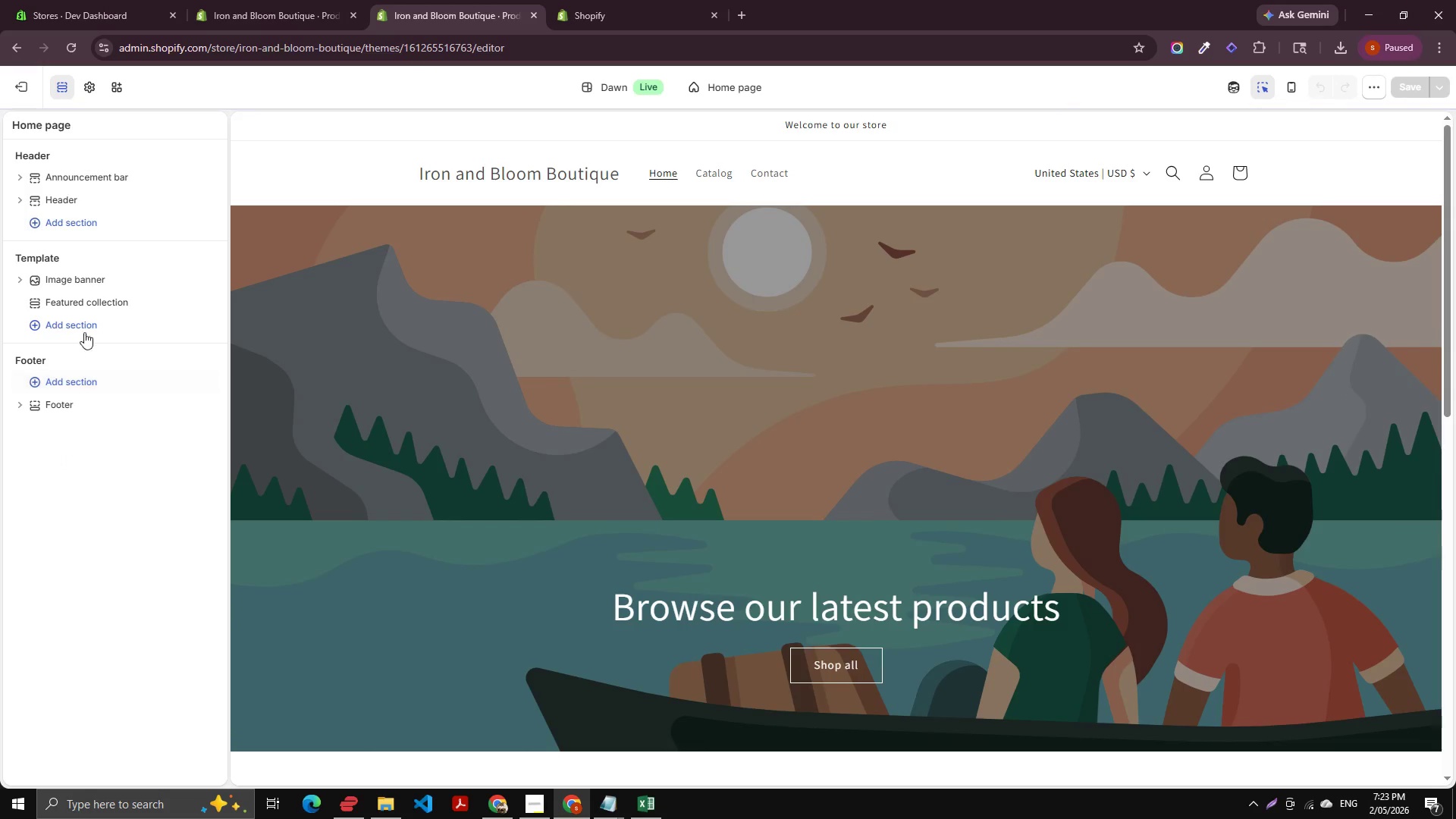 
left_click([86, 331])
 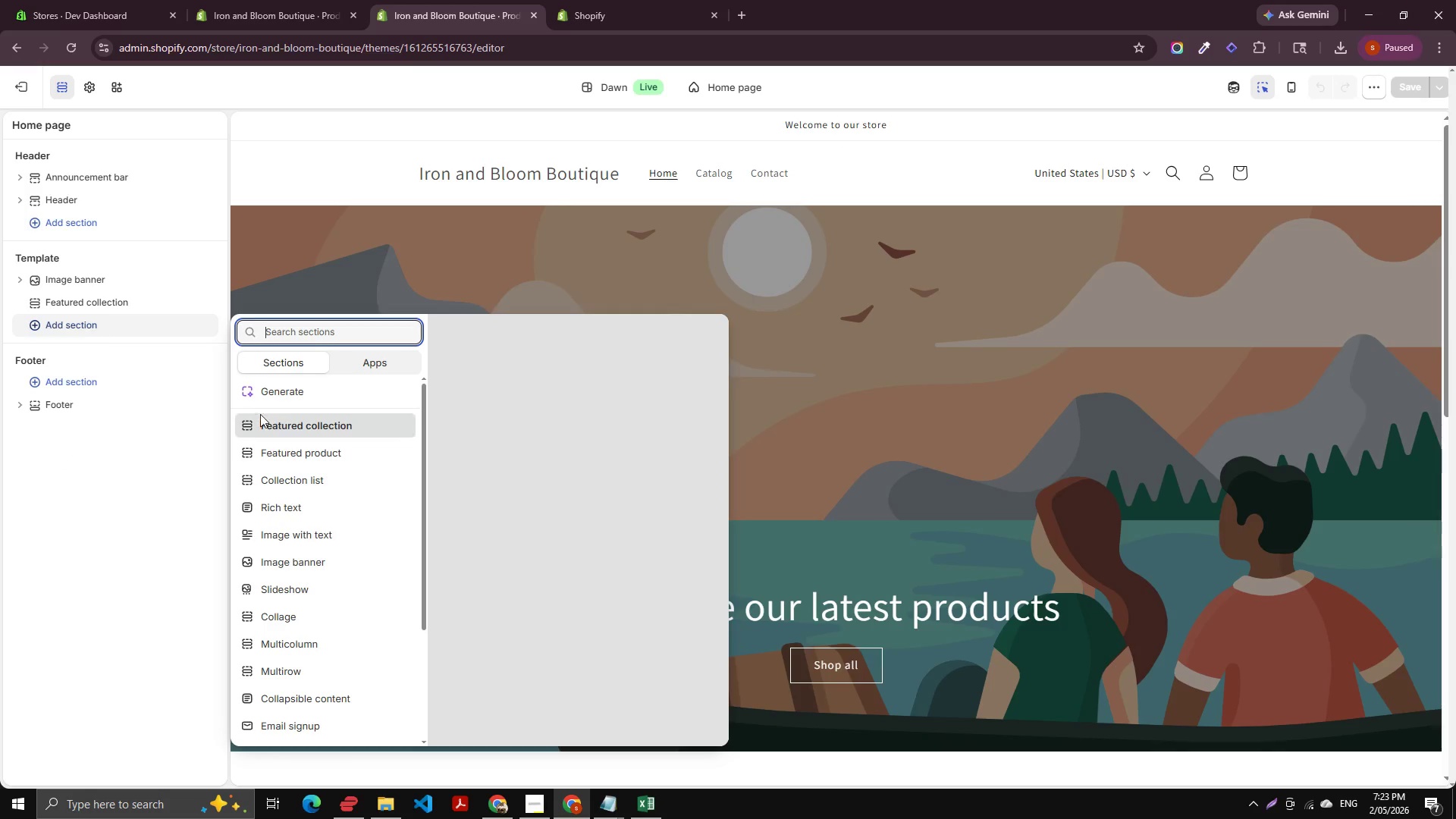 
scroll: coordinate [289, 659], scroll_direction: down, amount: 13.0
 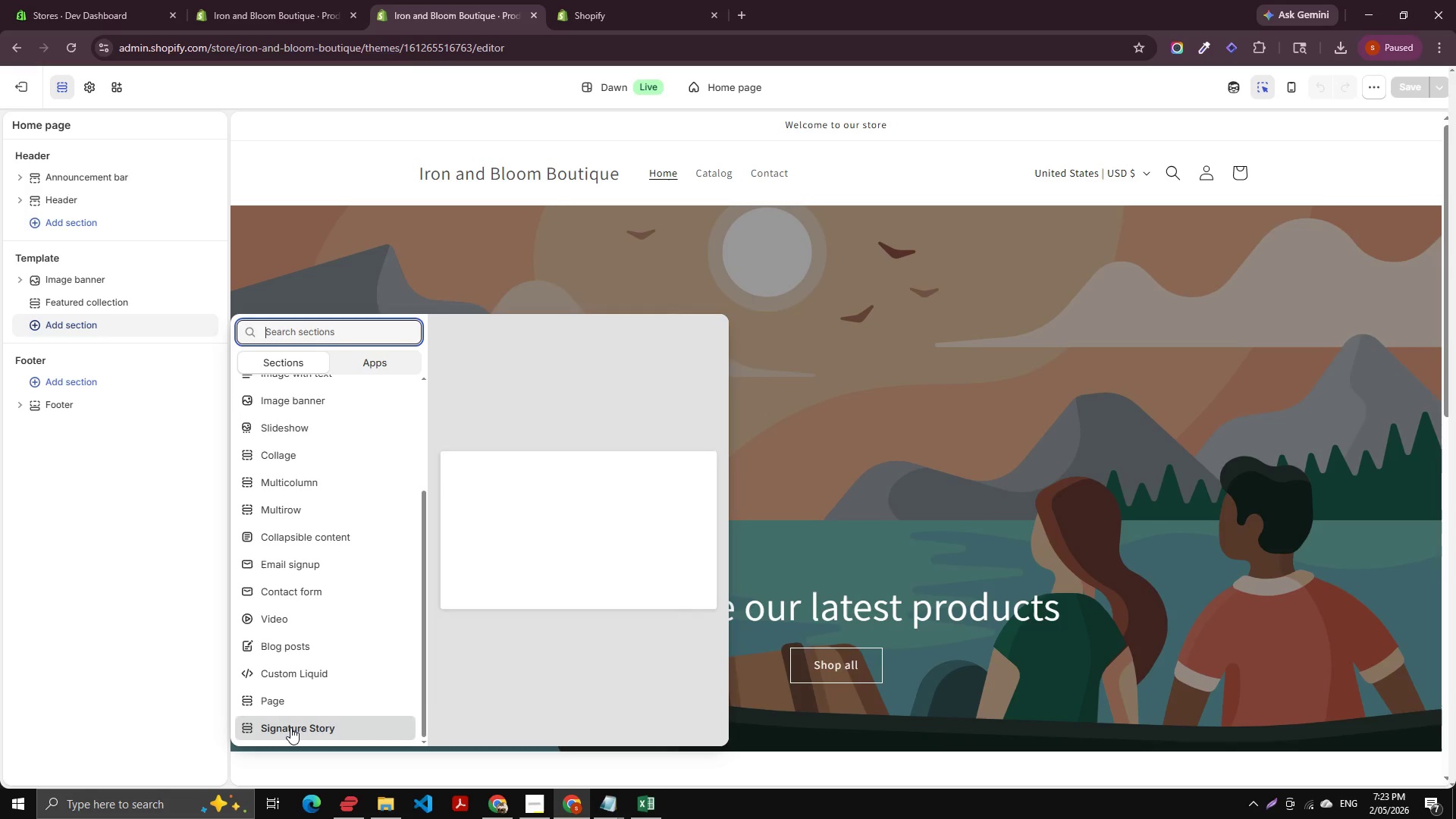 
left_click([290, 727])
 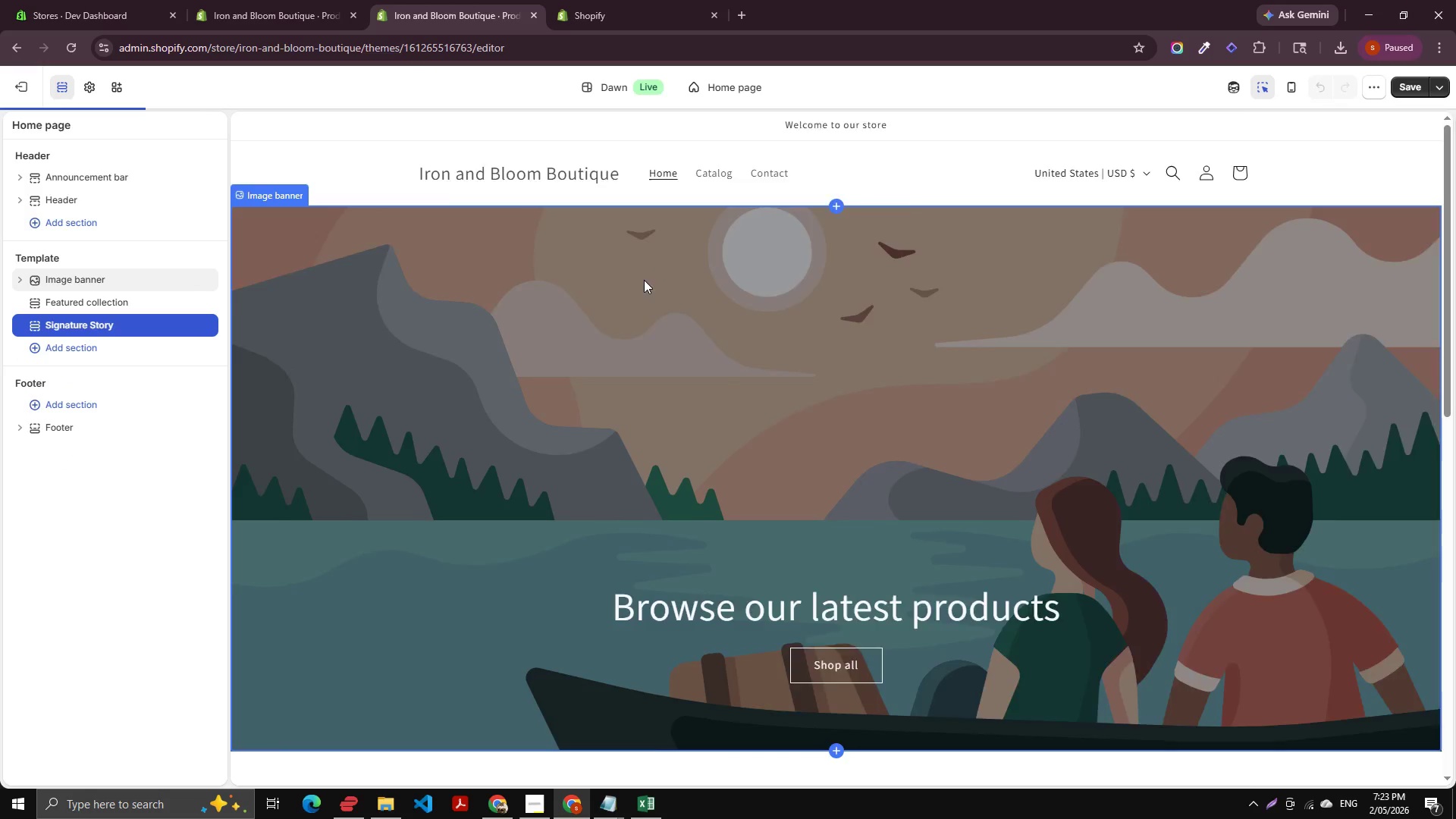 
scroll: coordinate [625, 335], scroll_direction: down, amount: 5.0
 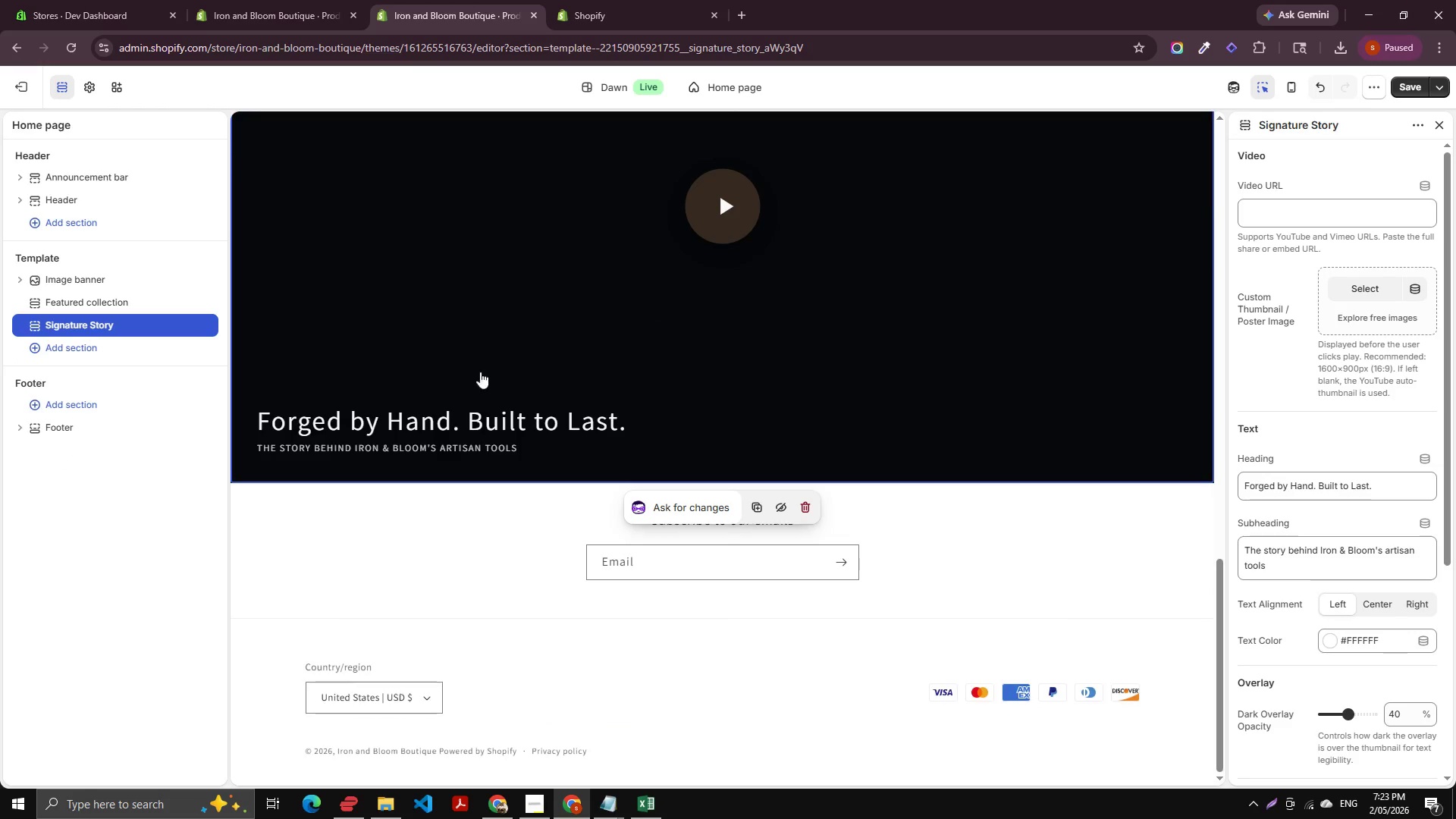 
scroll: coordinate [713, 347], scroll_direction: up, amount: 4.0
 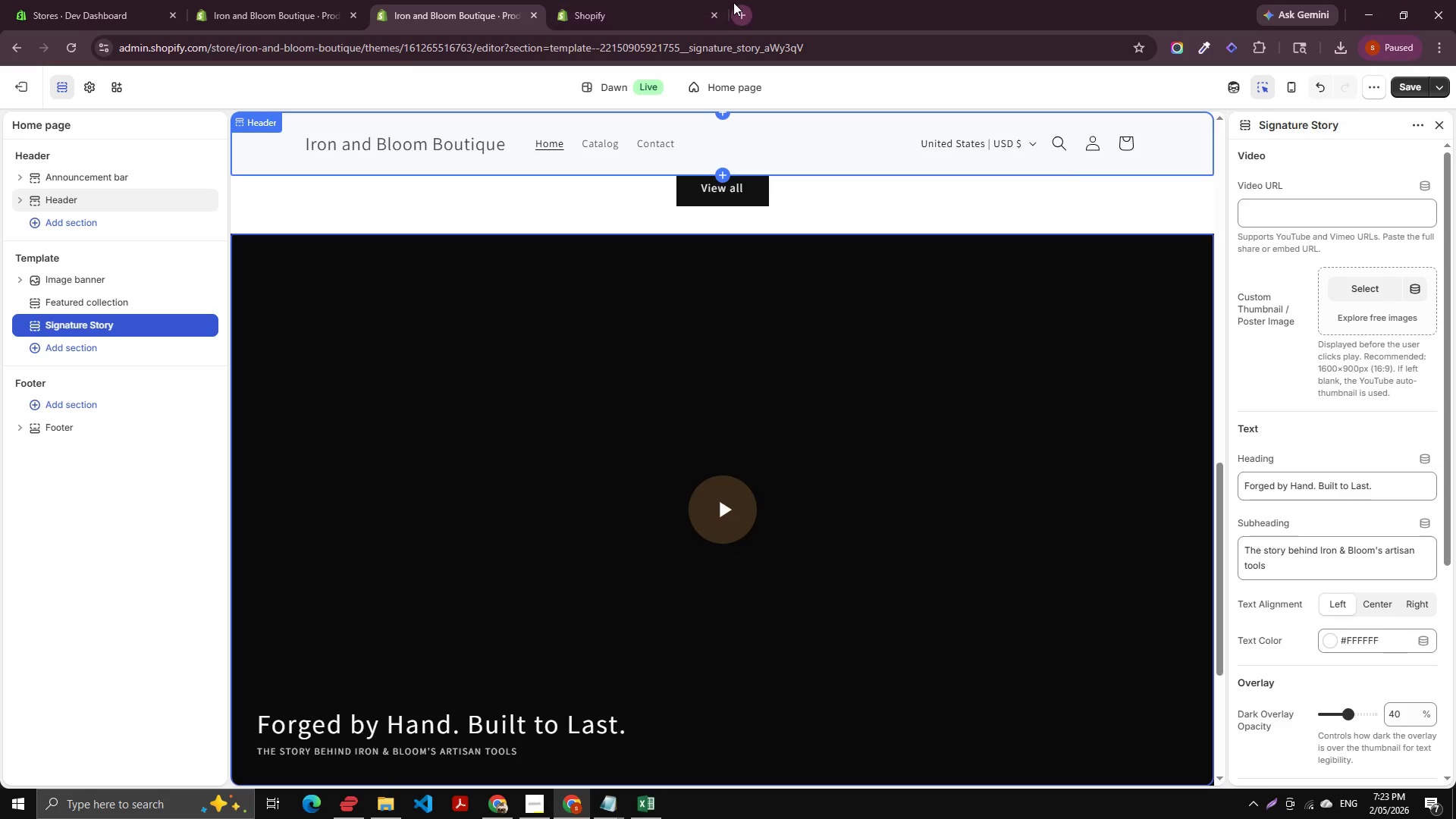 
wait(7.97)
 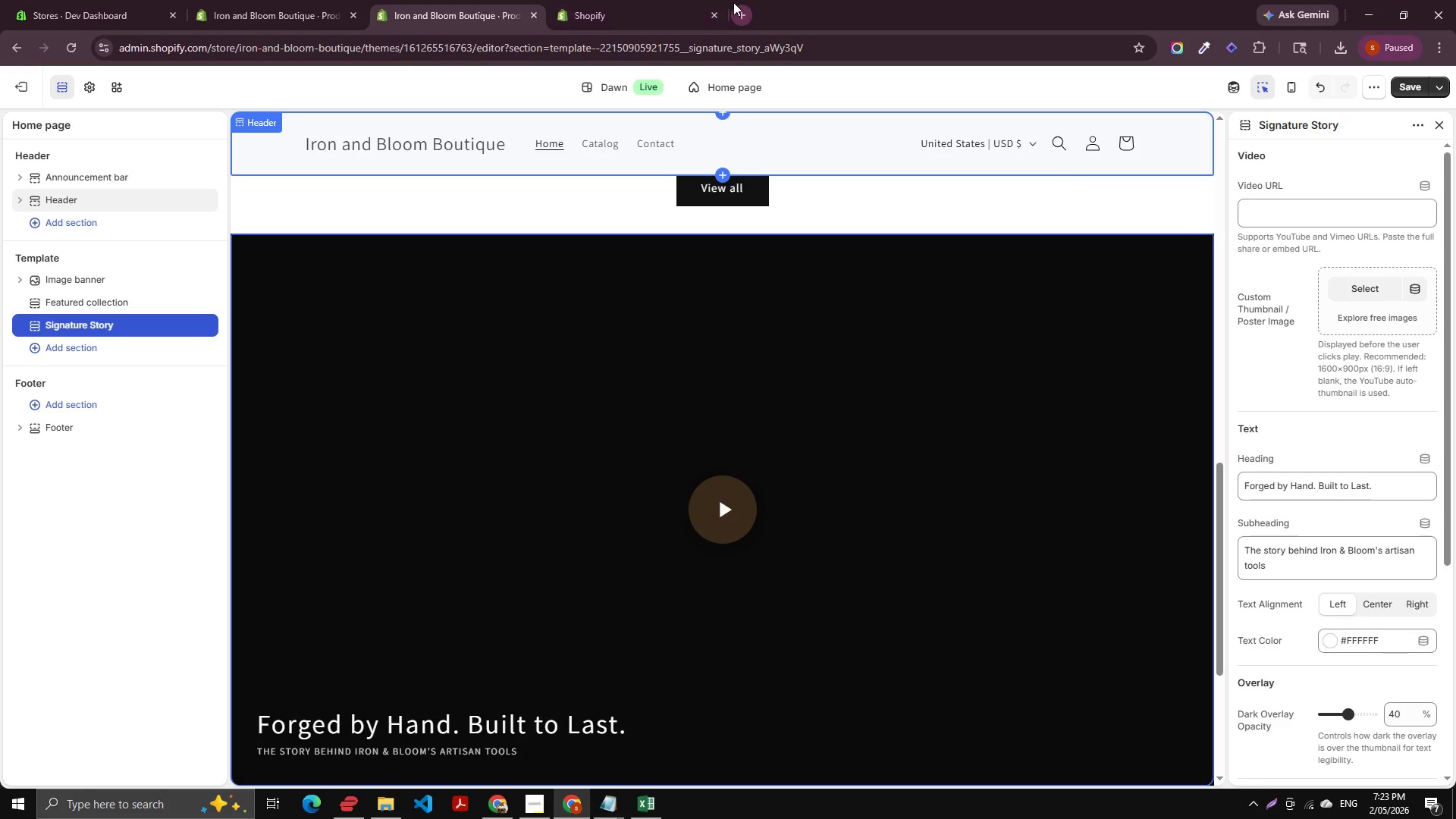 
left_click_drag(start_coordinate=[289, 140], to_coordinate=[443, 140])
 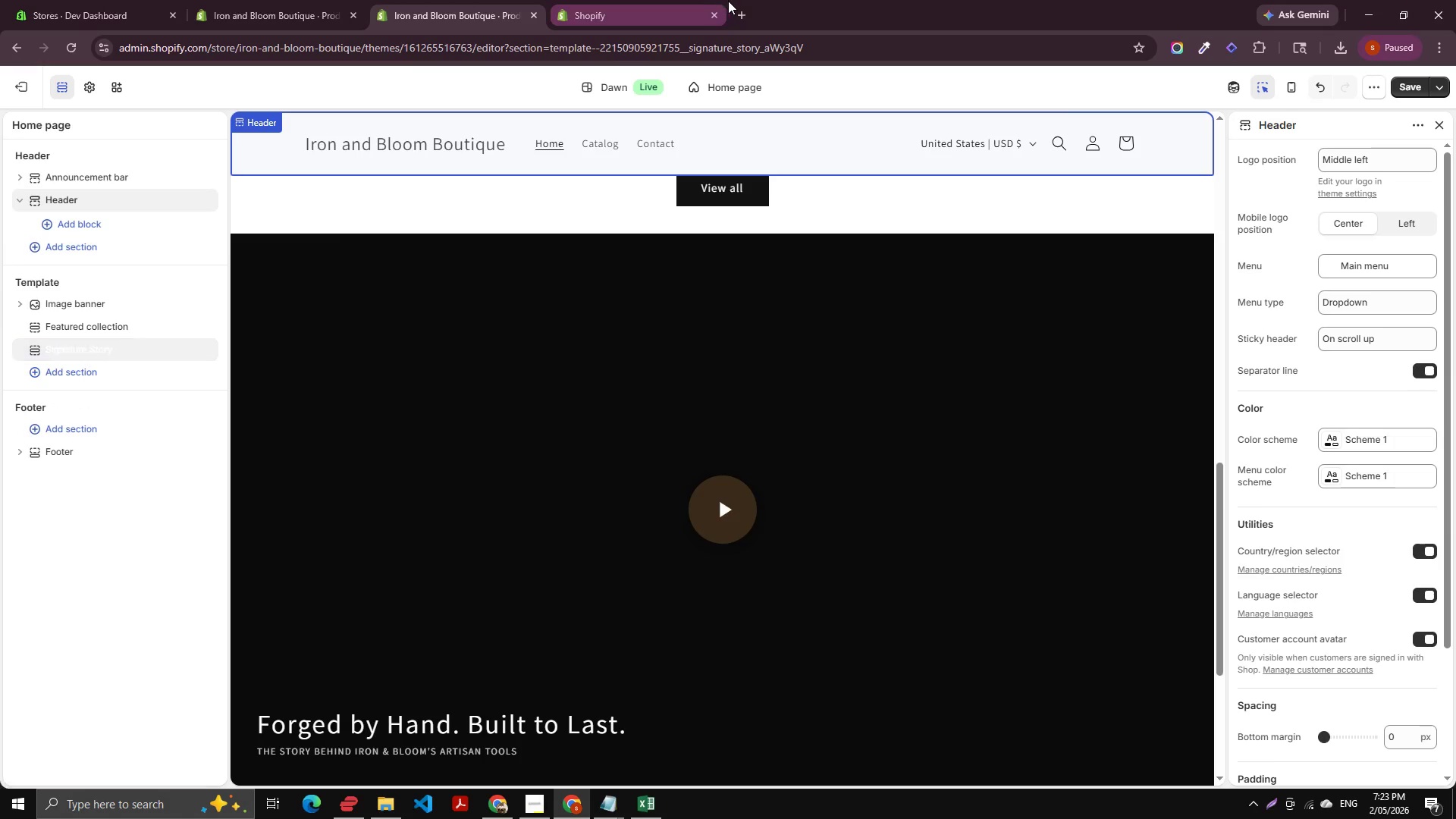 
left_click([754, 7])
 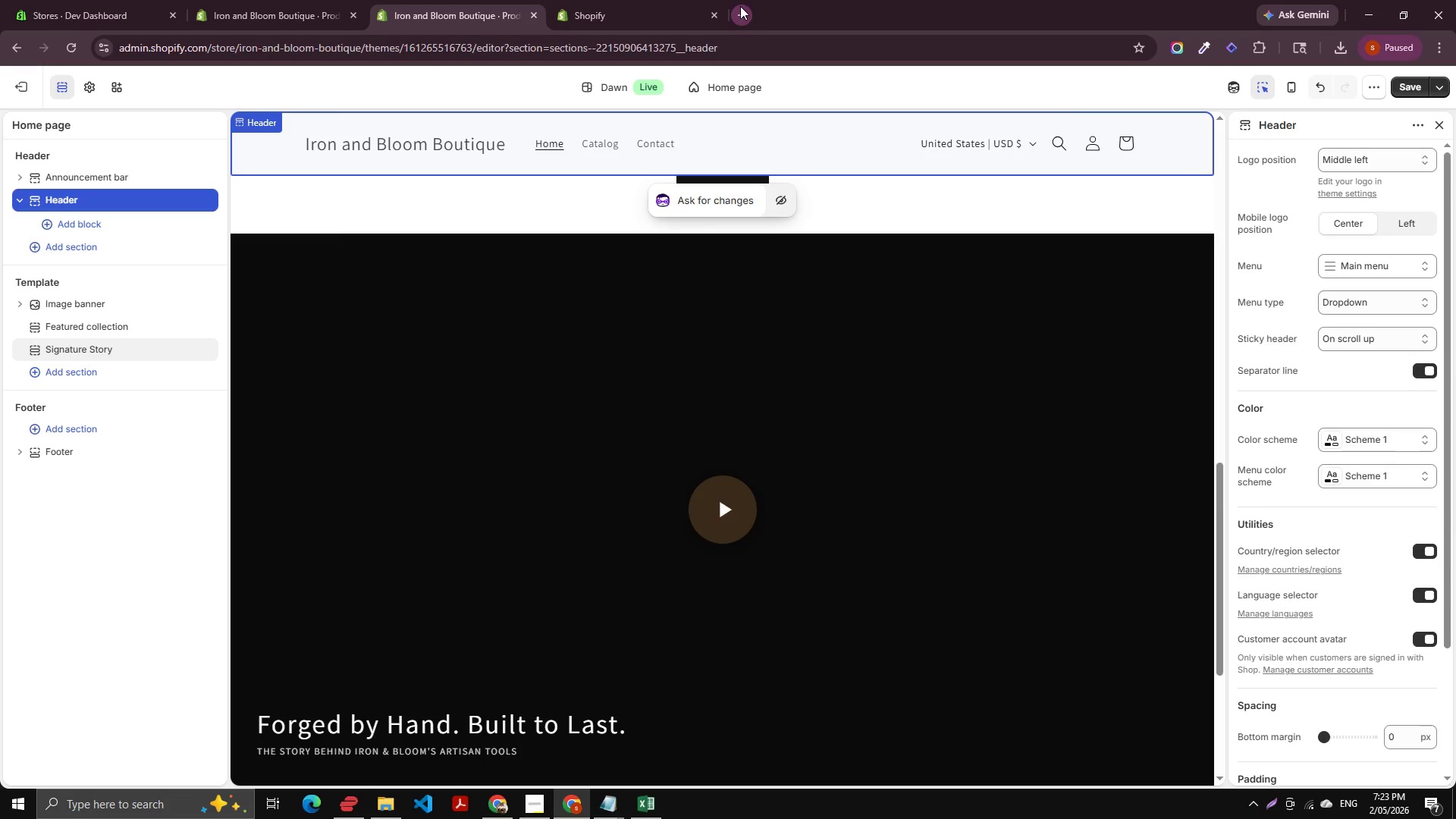 
left_click([740, 6])
 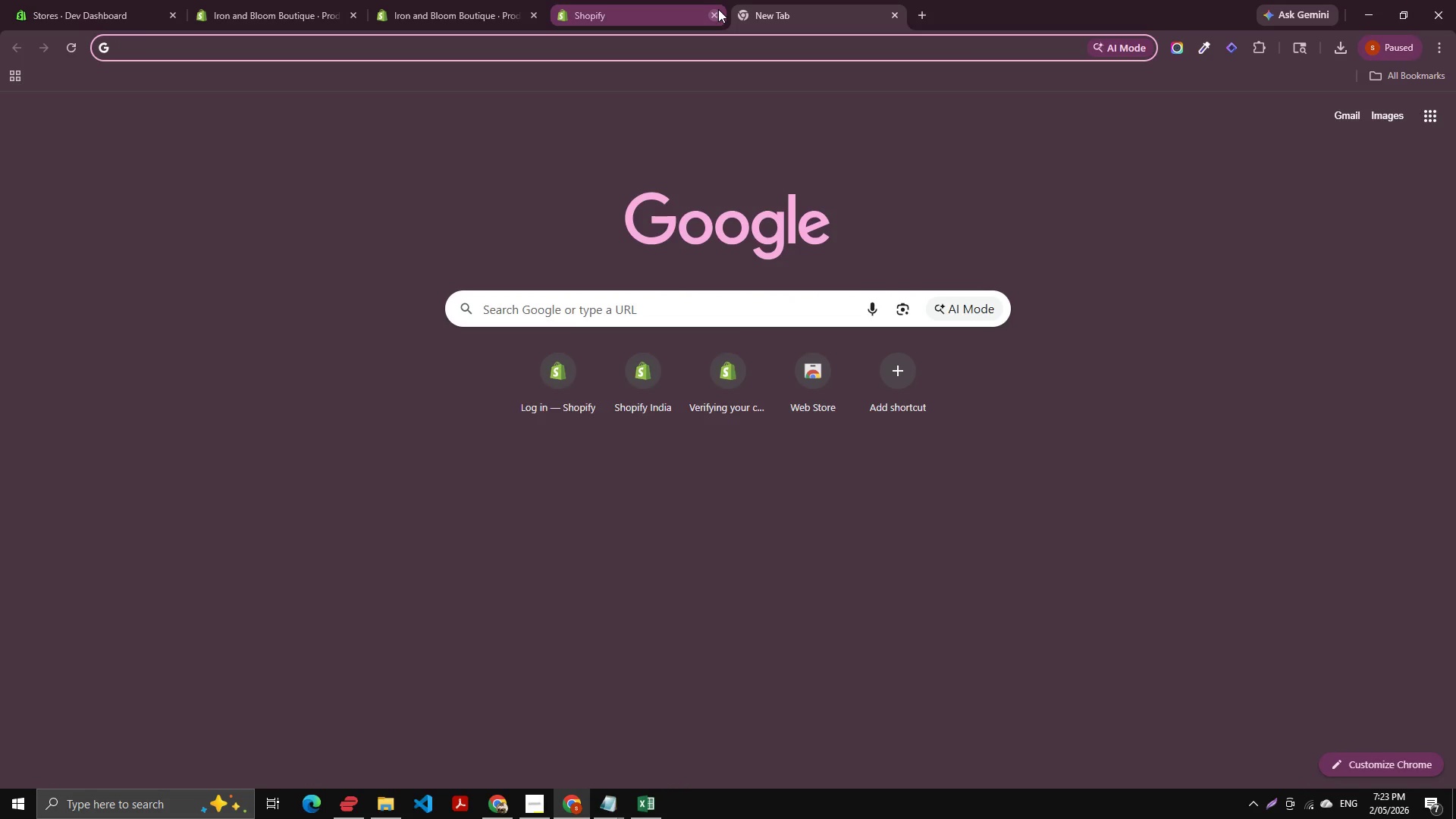 
type(irom)
key(Backspace)
key(Backspace)
key(Backspace)
key(Backspace)
type(upi)
key(Backspace)
key(Backspace)
key(Backspace)
key(Backspace)
type(you)
 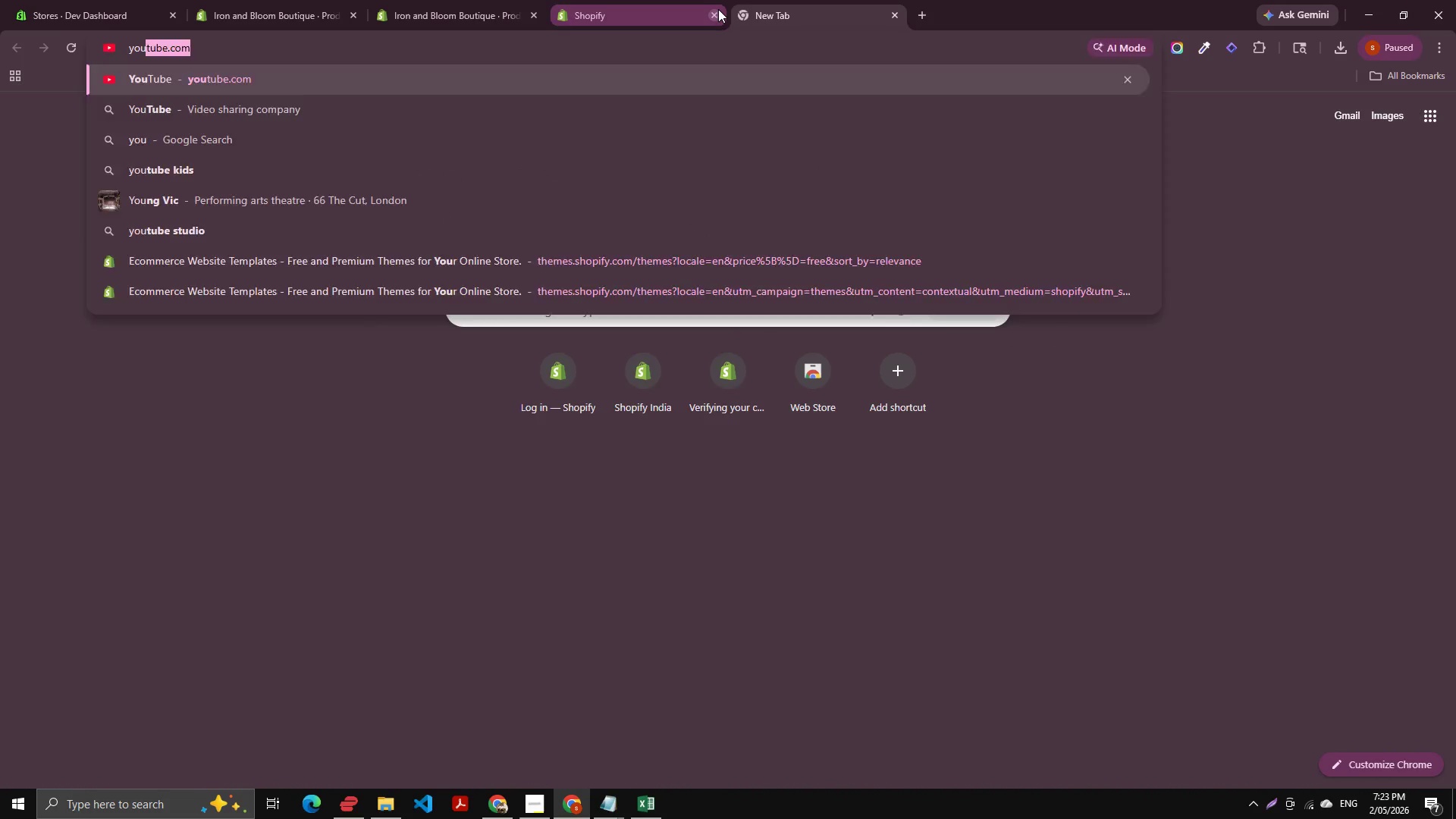 
key(Enter)
 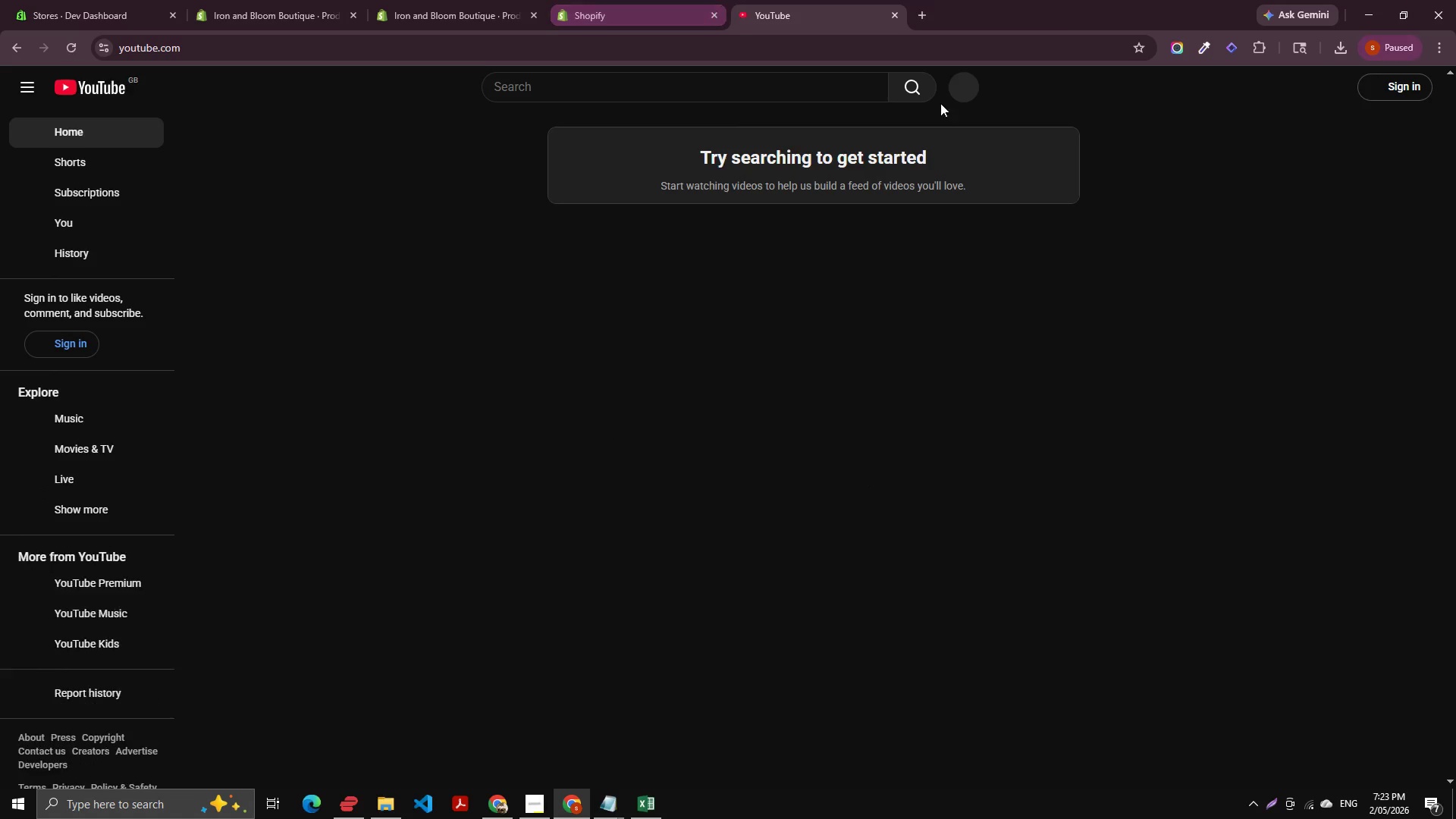 
left_click([513, 89])
 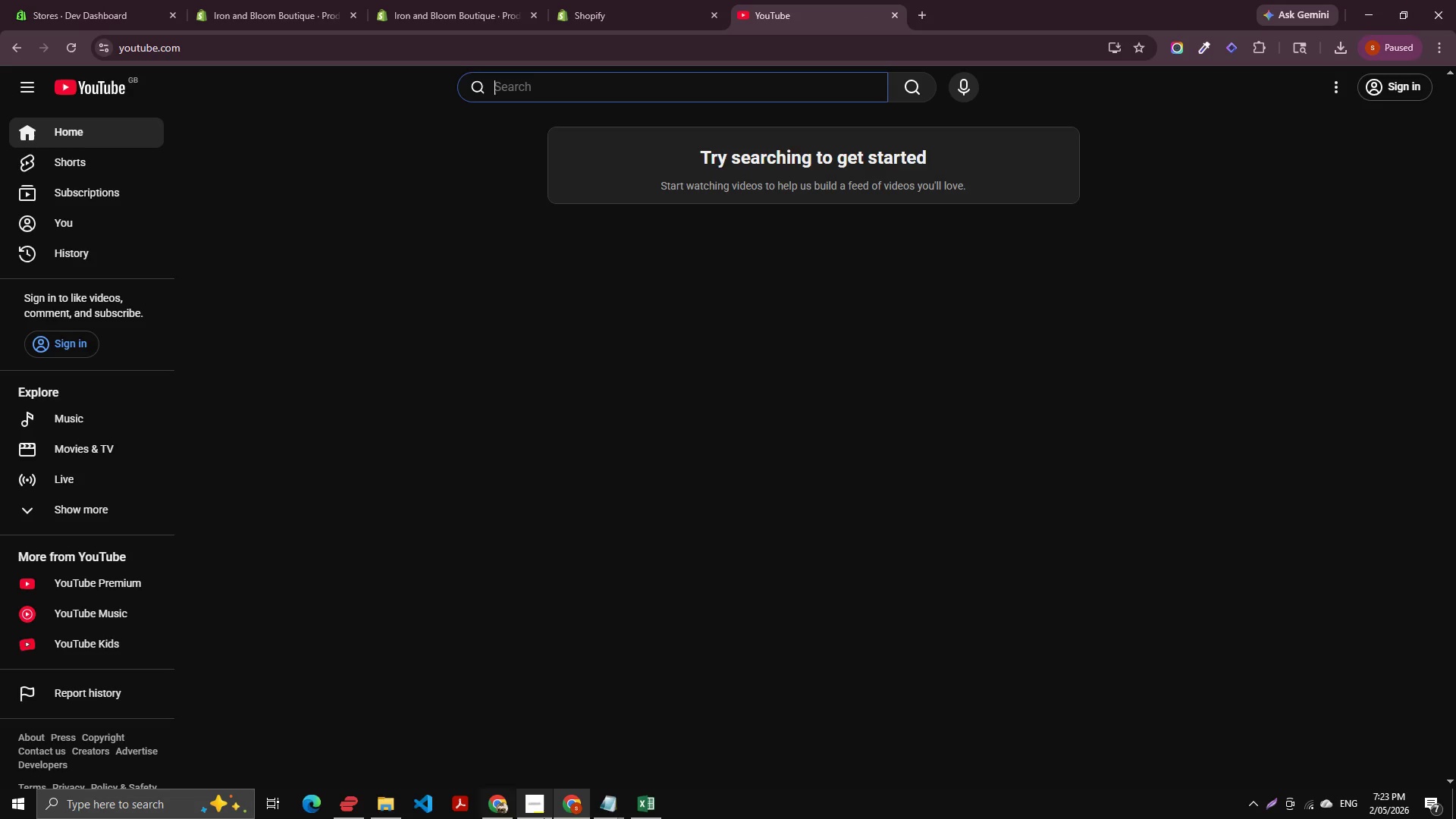 
left_click([540, 800])